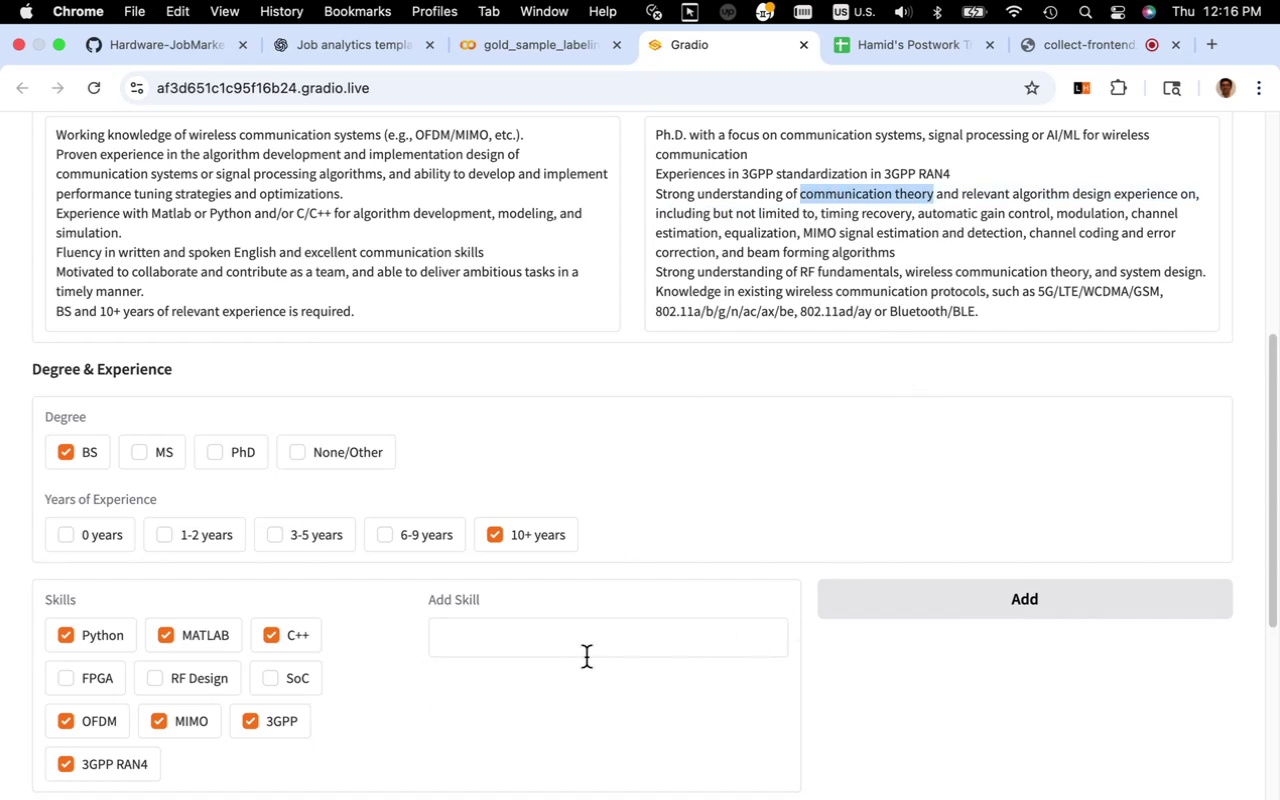 
left_click([588, 650])
 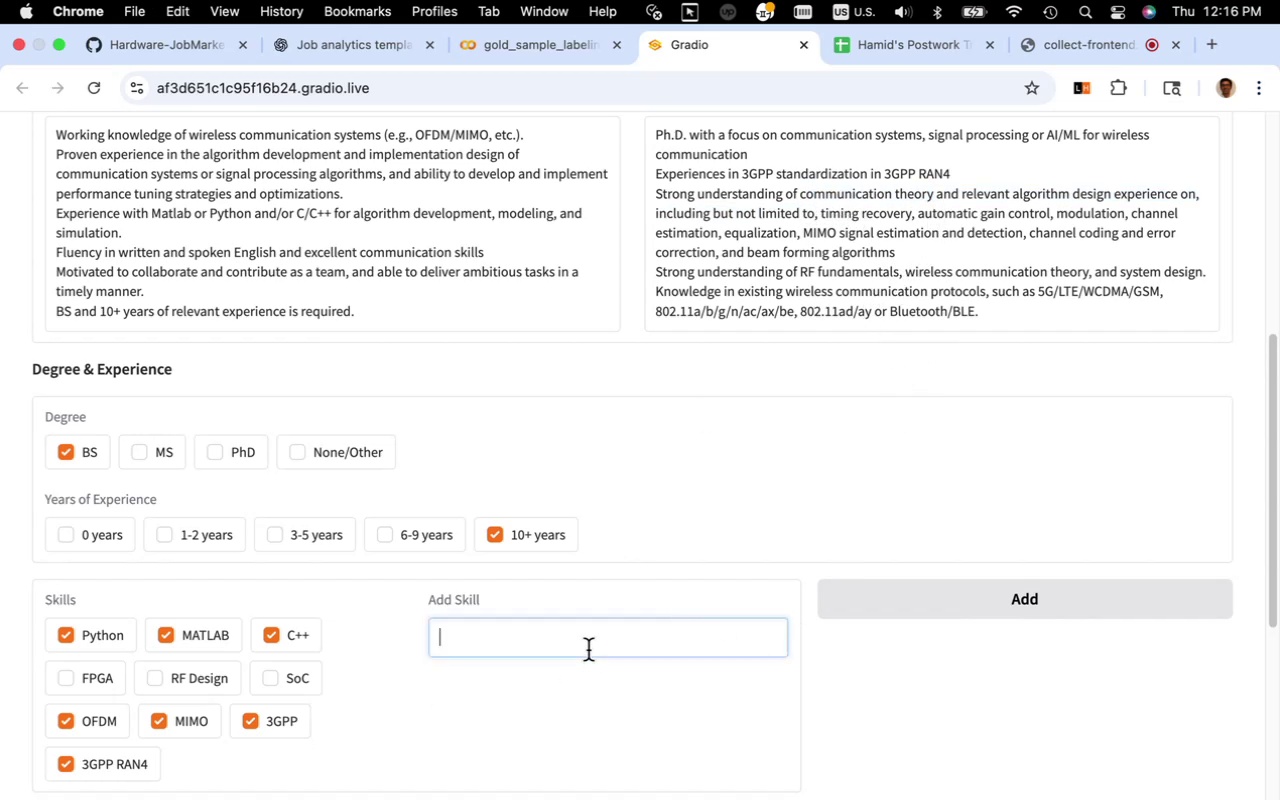 
key(Meta+V)
 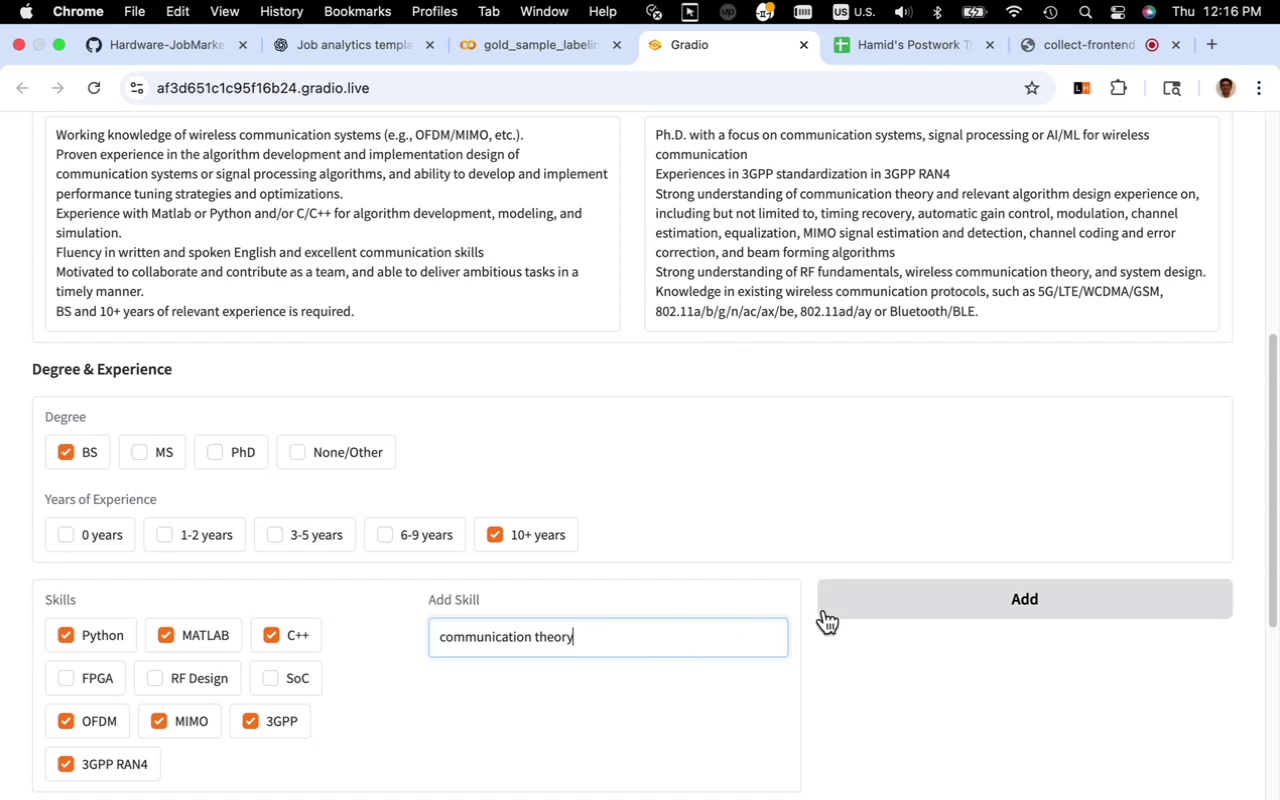 
left_click([873, 600])
 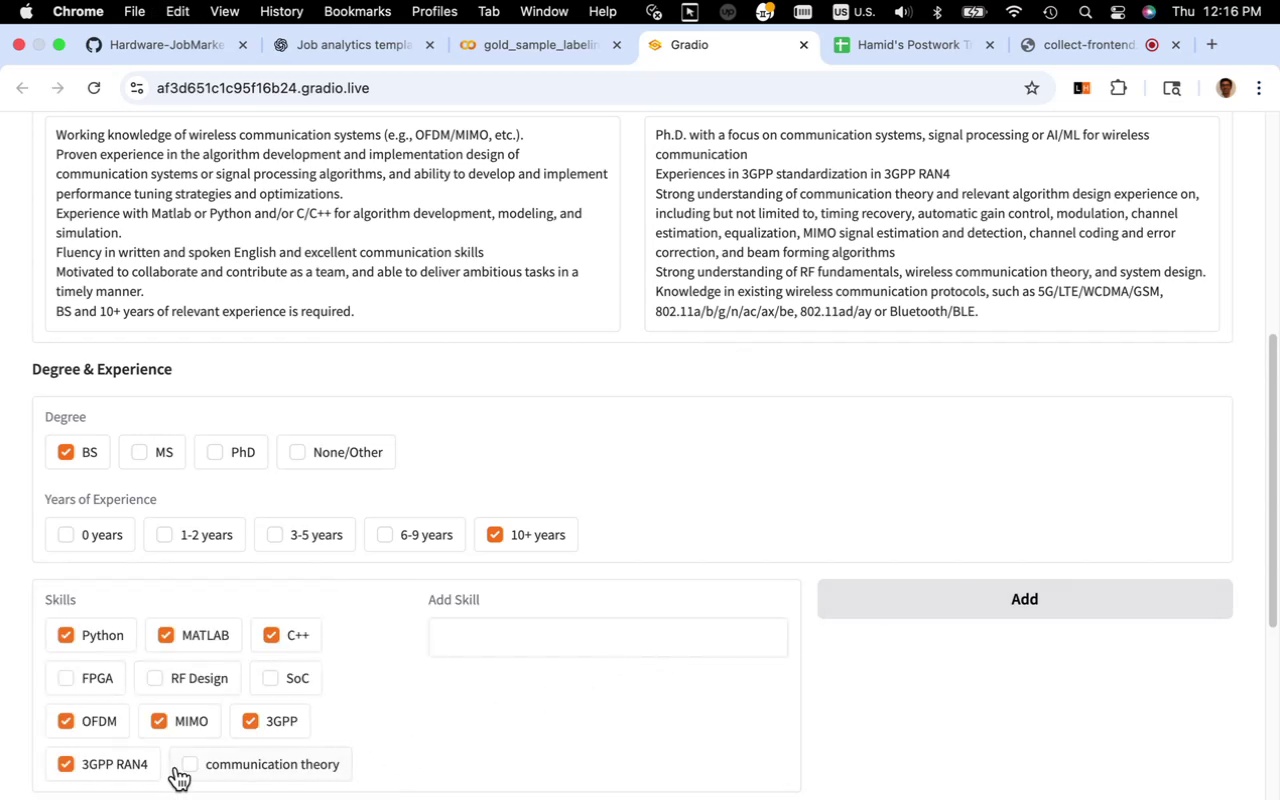 
left_click([193, 765])
 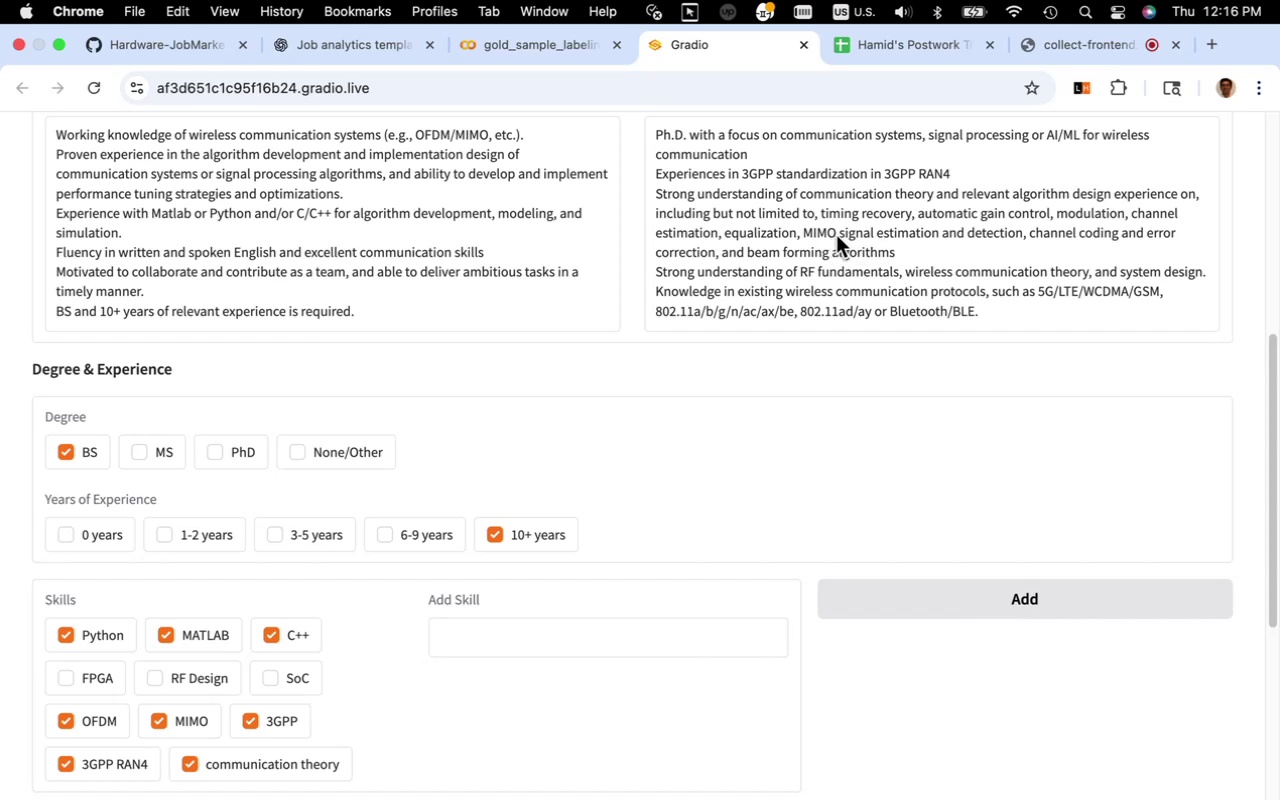 
wait(12.58)
 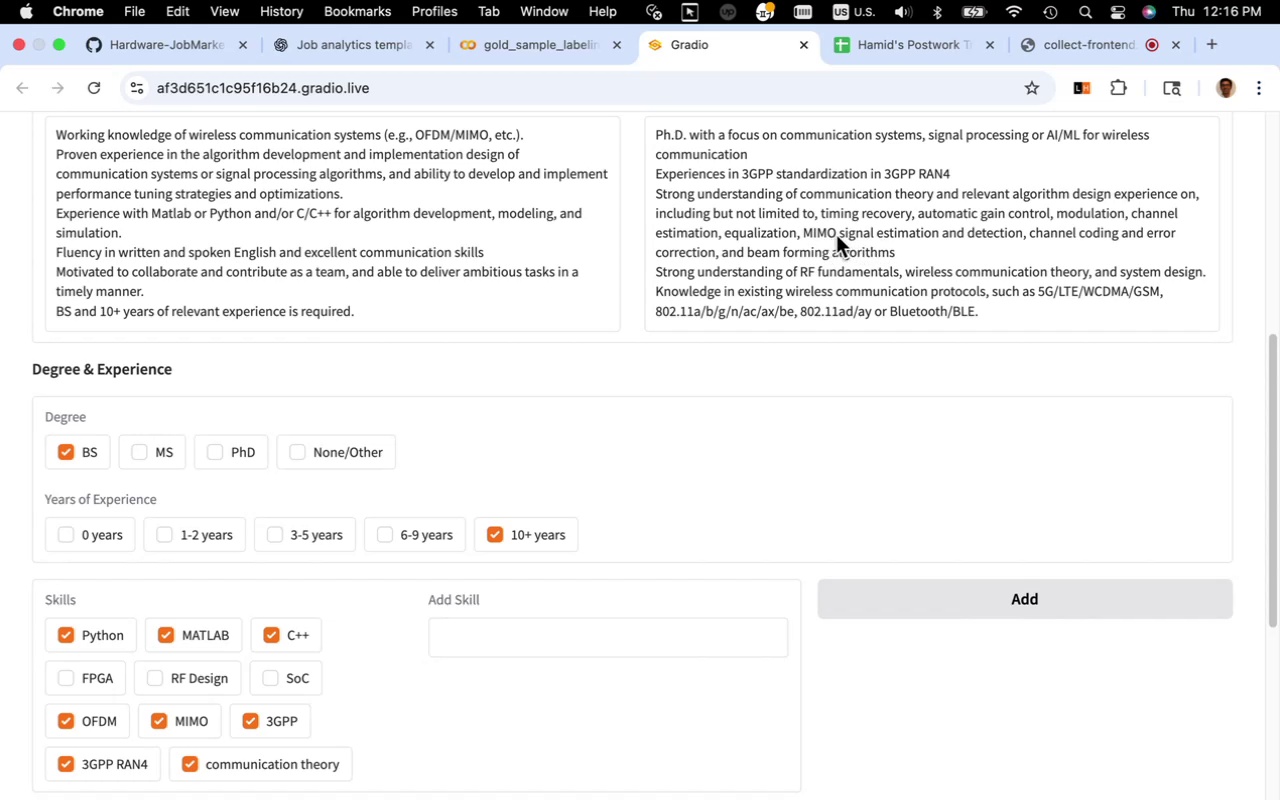 
left_click_drag(start_coordinate=[911, 219], to_coordinate=[821, 219])
 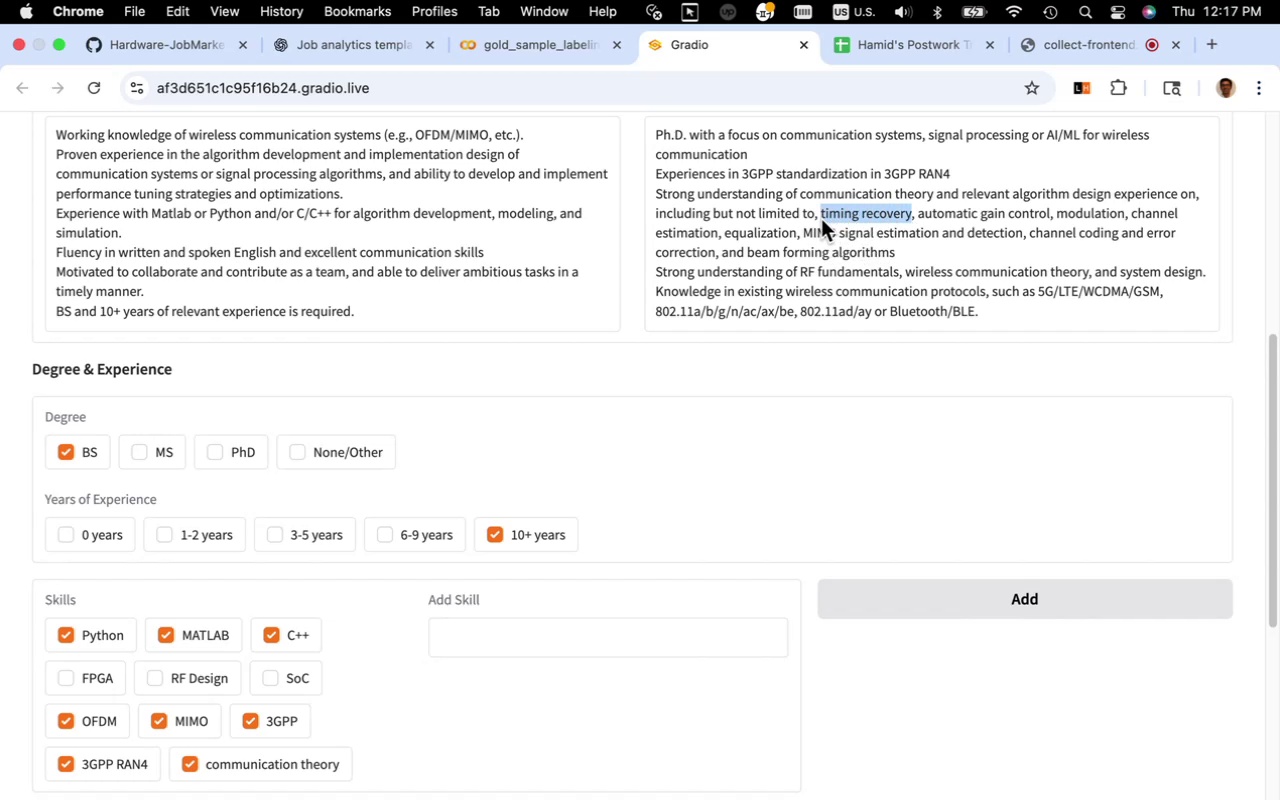 
key(Meta+C)
 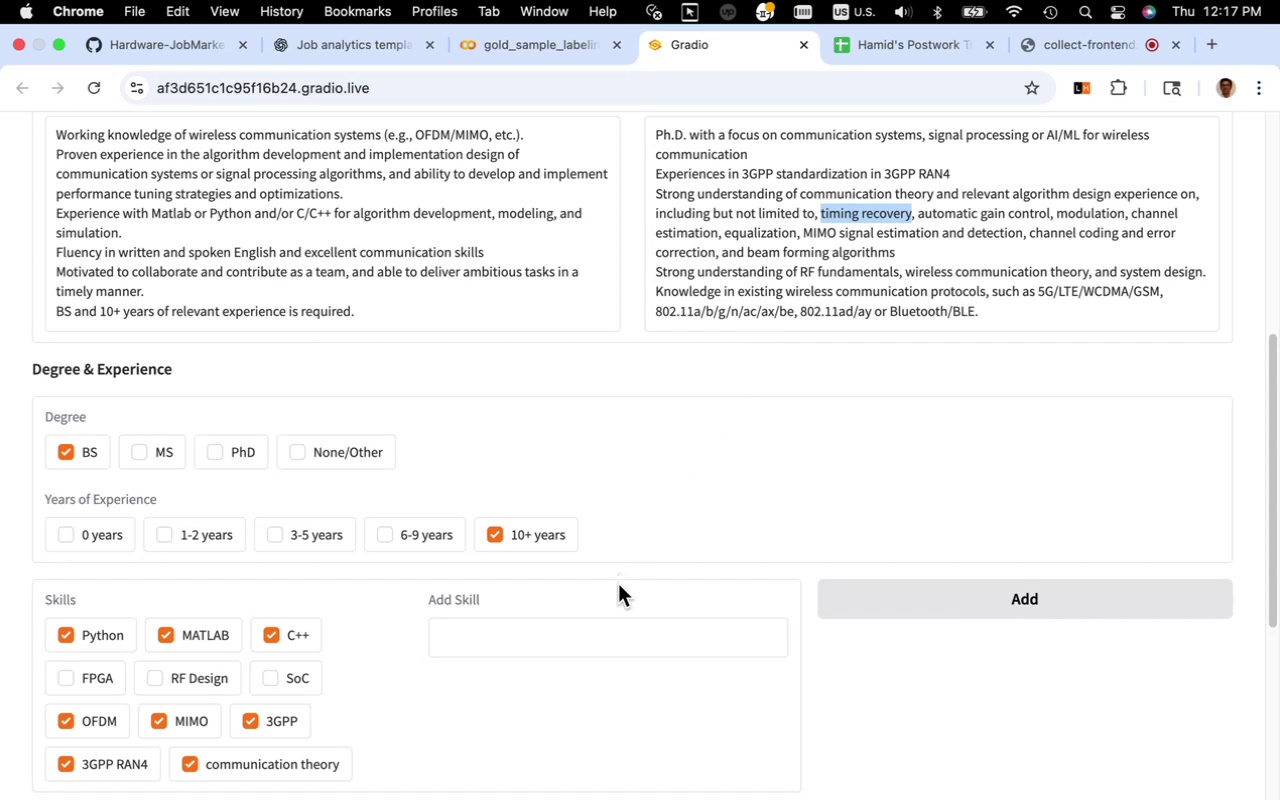 
left_click([627, 643])
 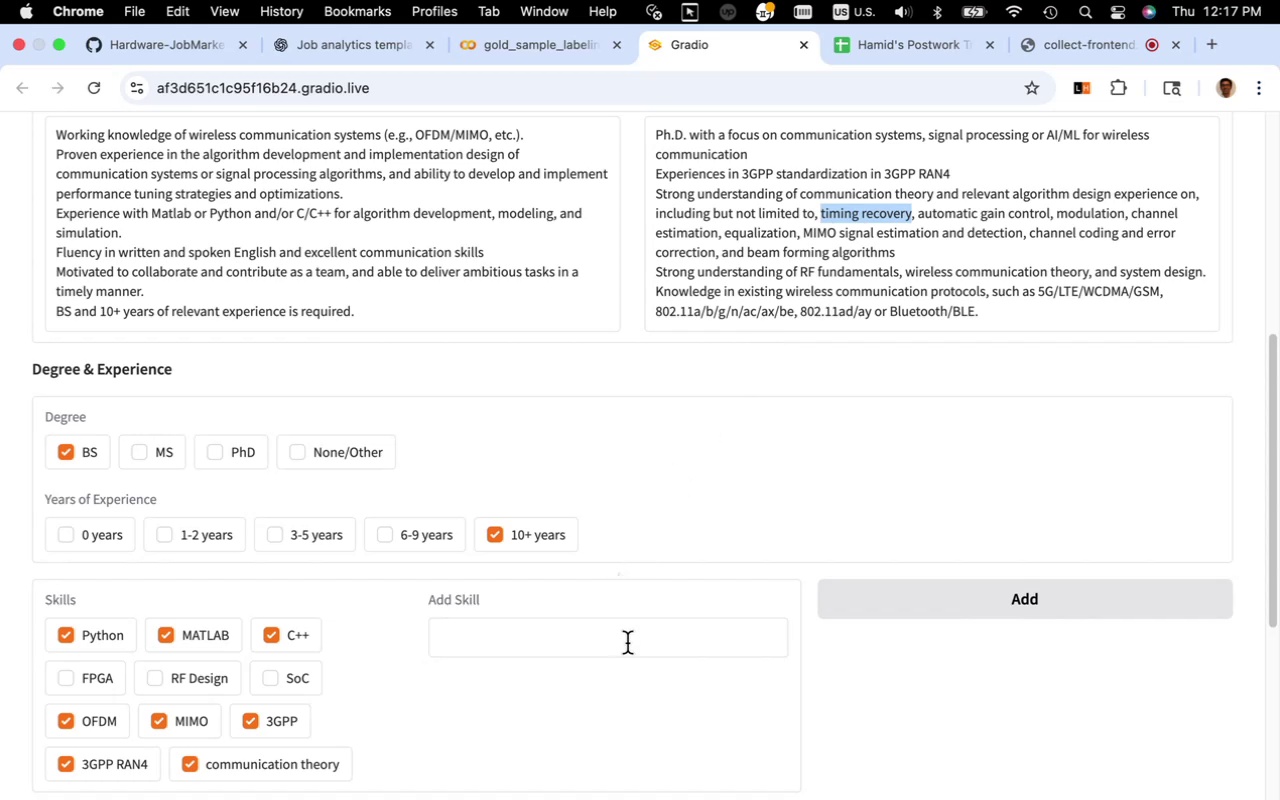 
key(Meta+CommandLeft)
 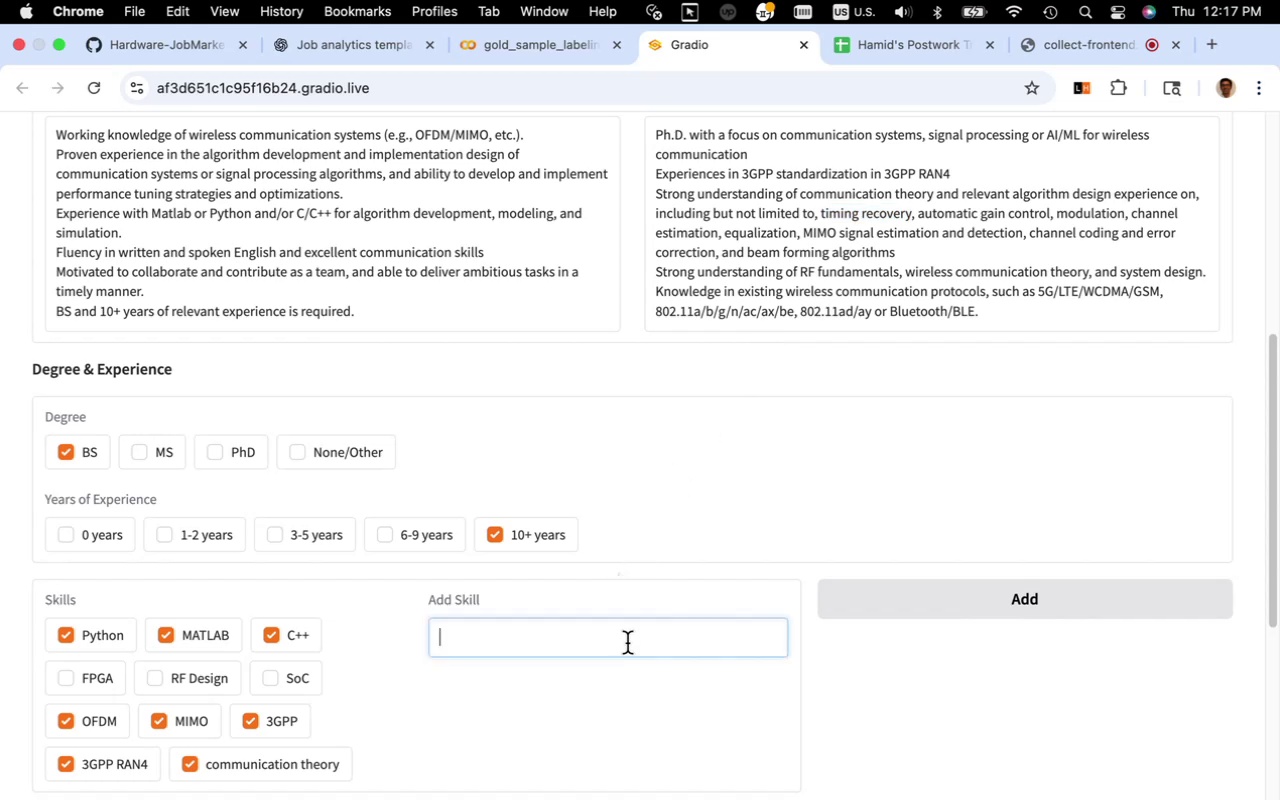 
key(Meta+V)
 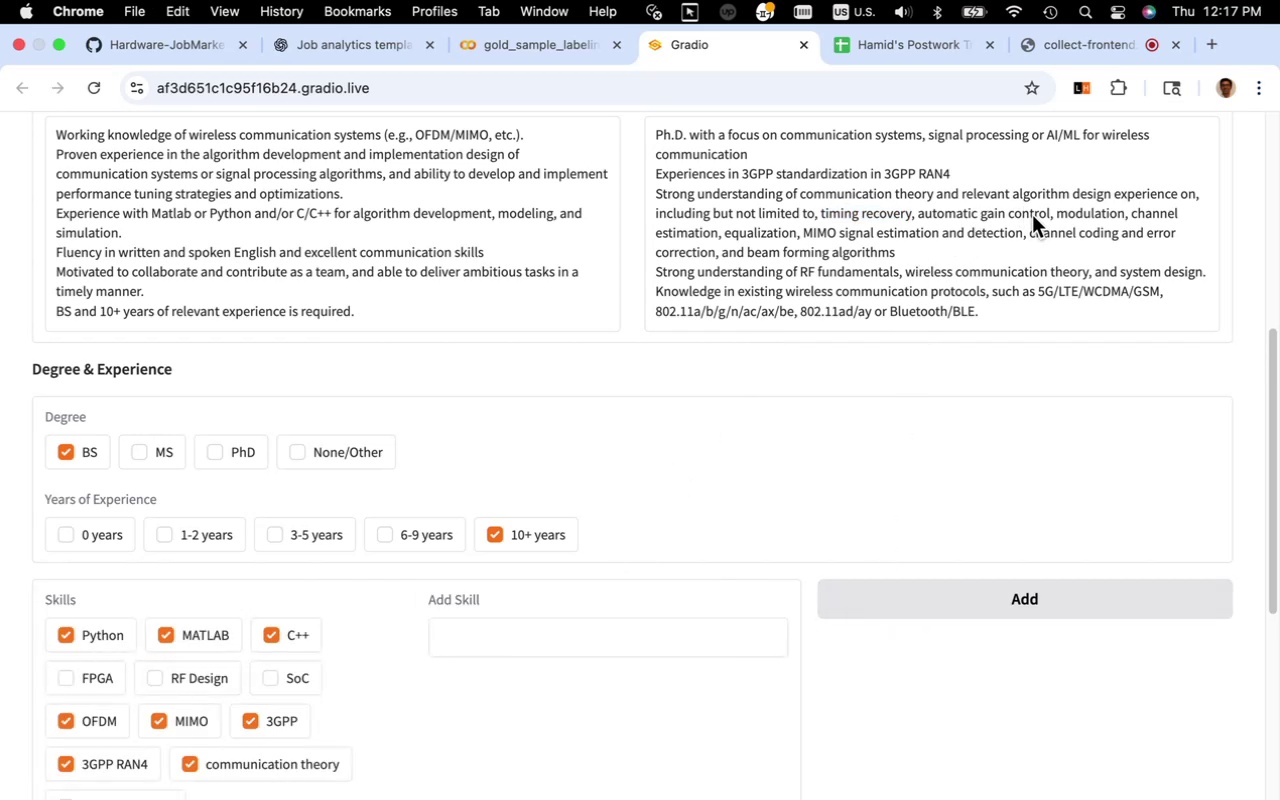 
wait(5.95)
 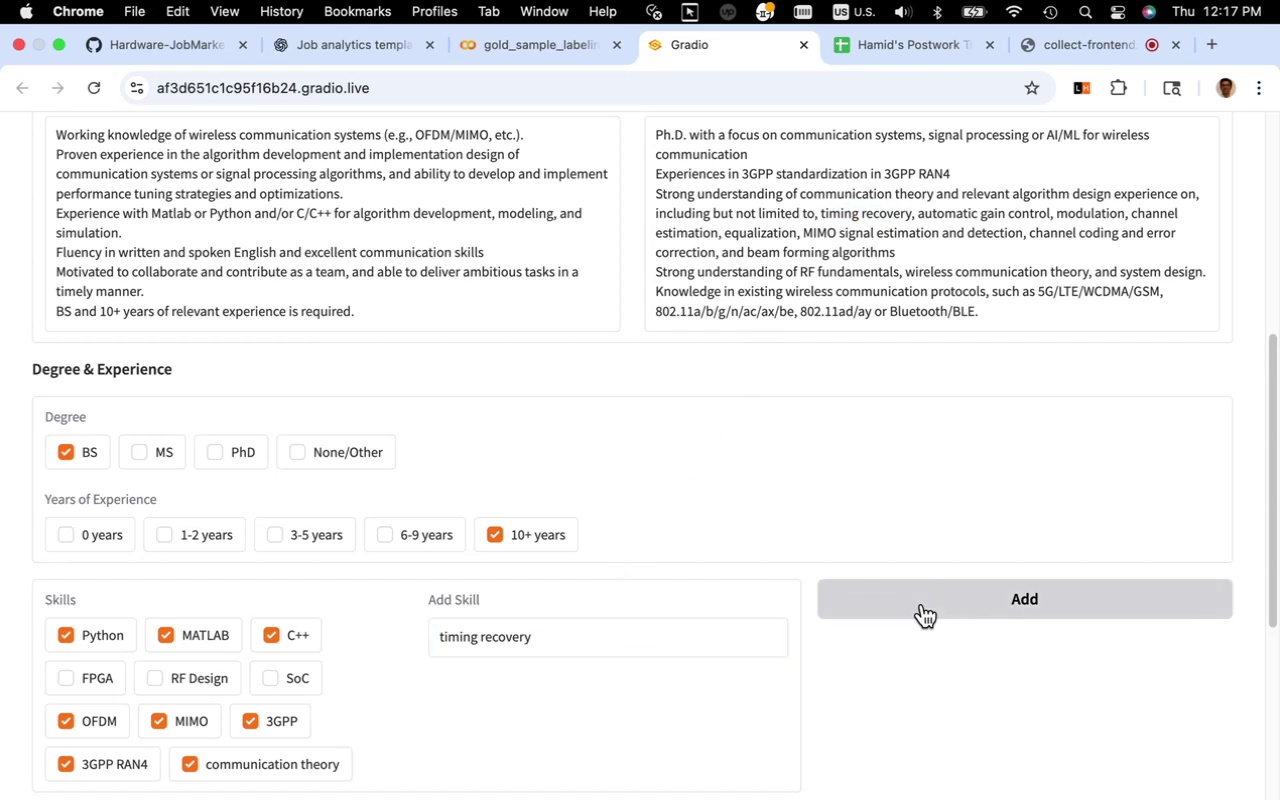 
left_click_drag(start_coordinate=[1050, 217], to_coordinate=[917, 218])
 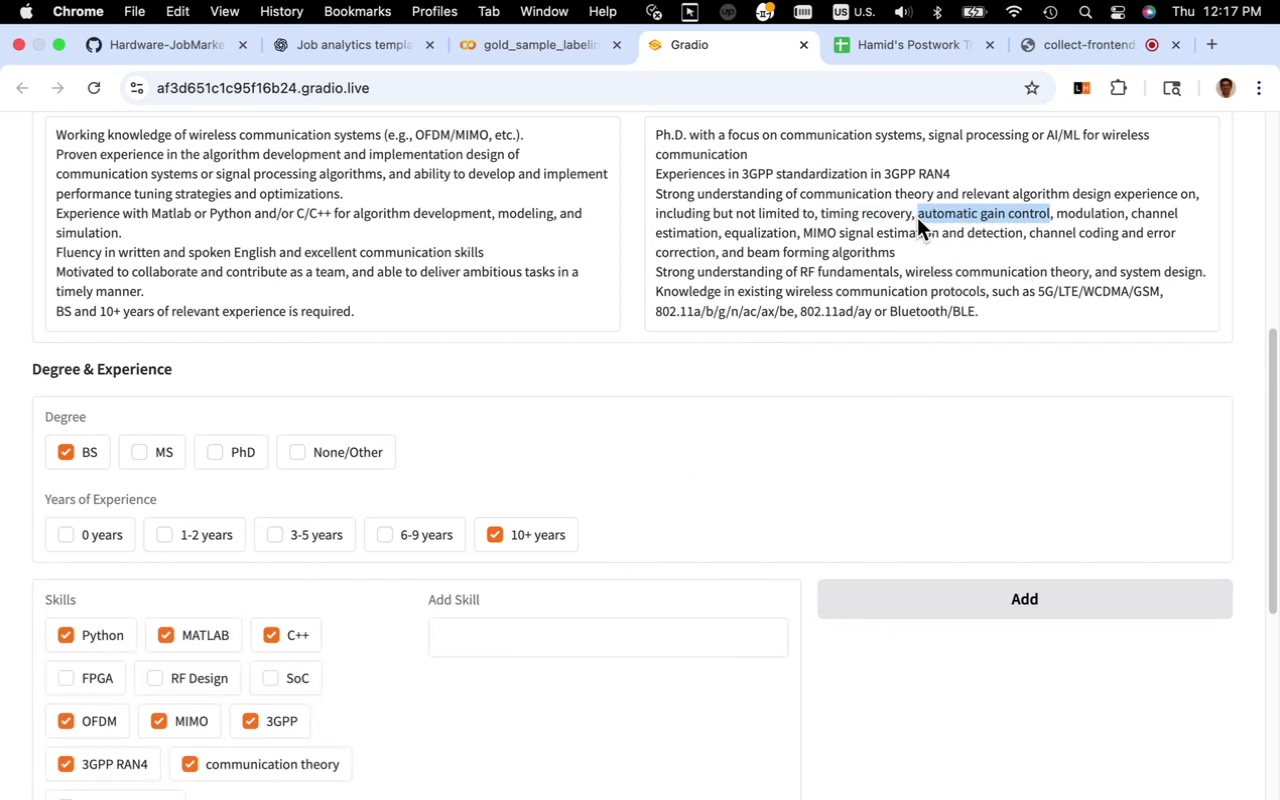 
key(Meta+CommandLeft)
 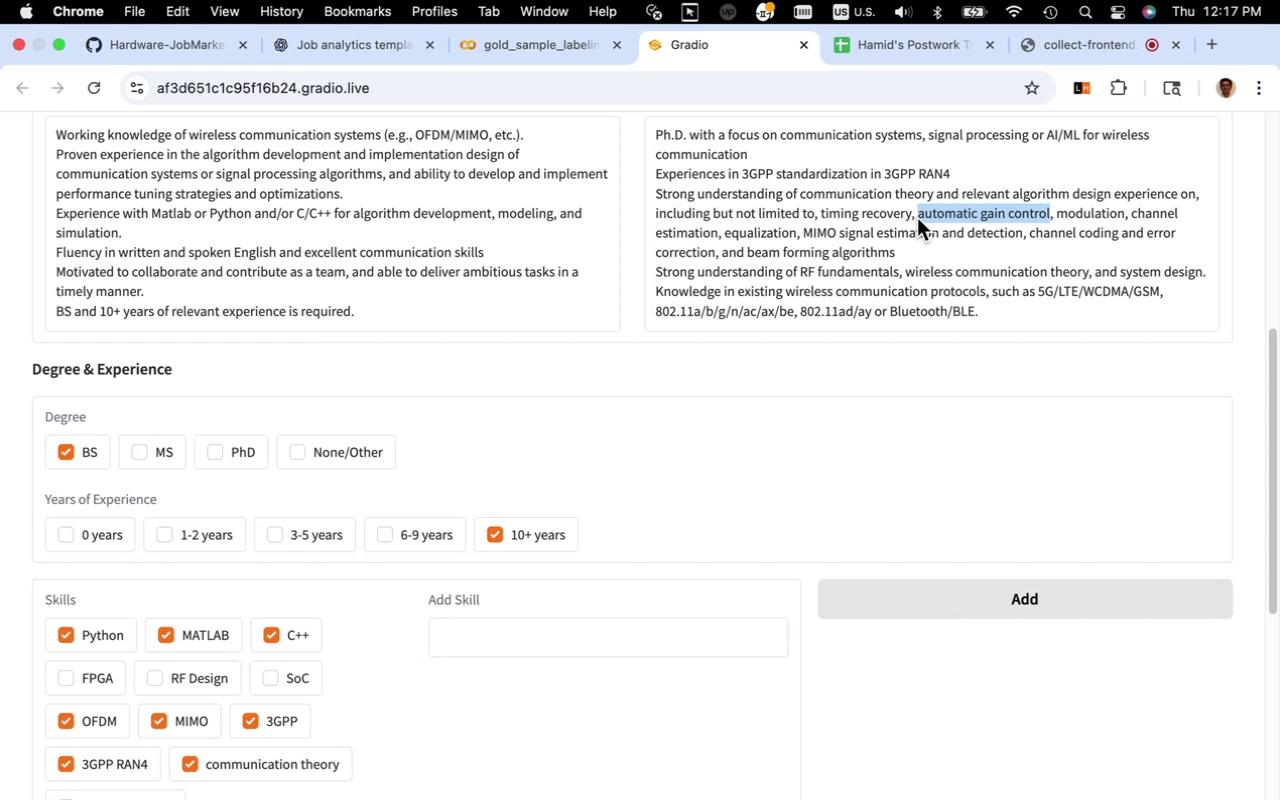 
key(Meta+C)
 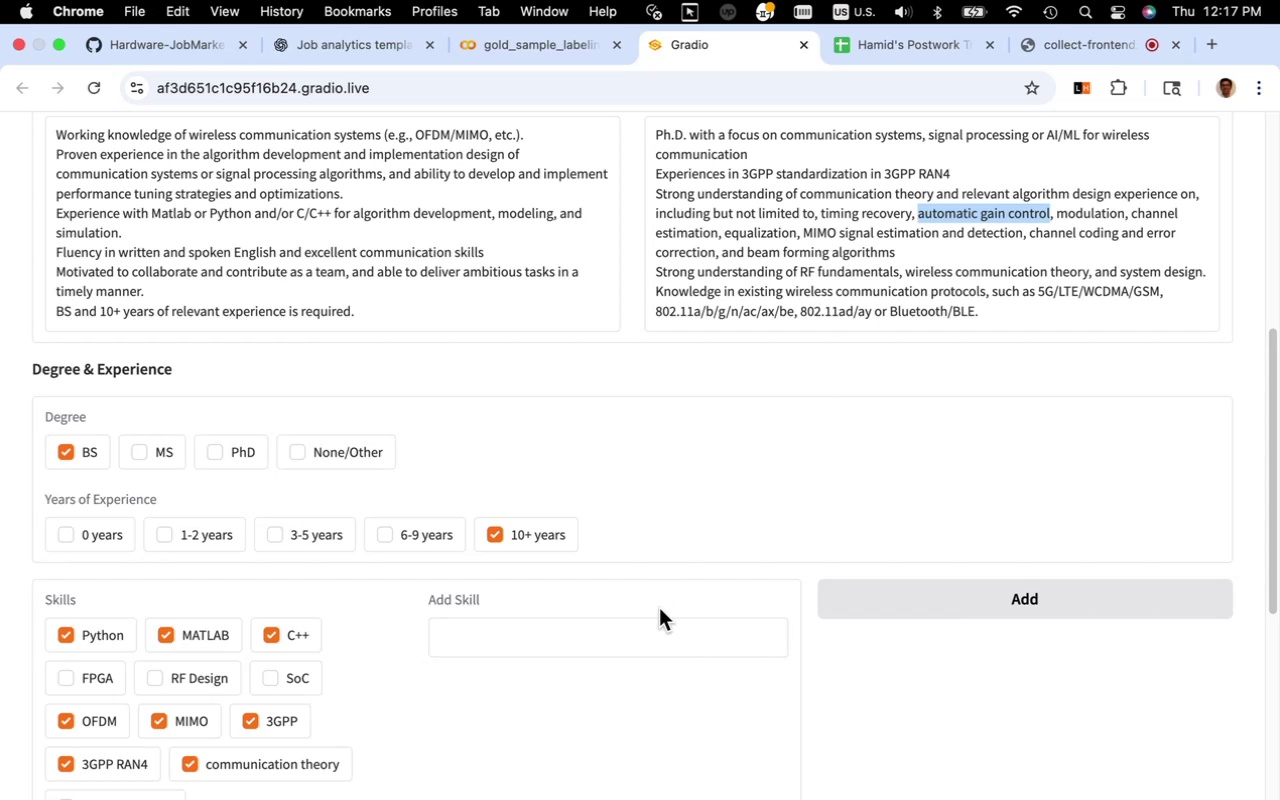 
left_click([651, 649])
 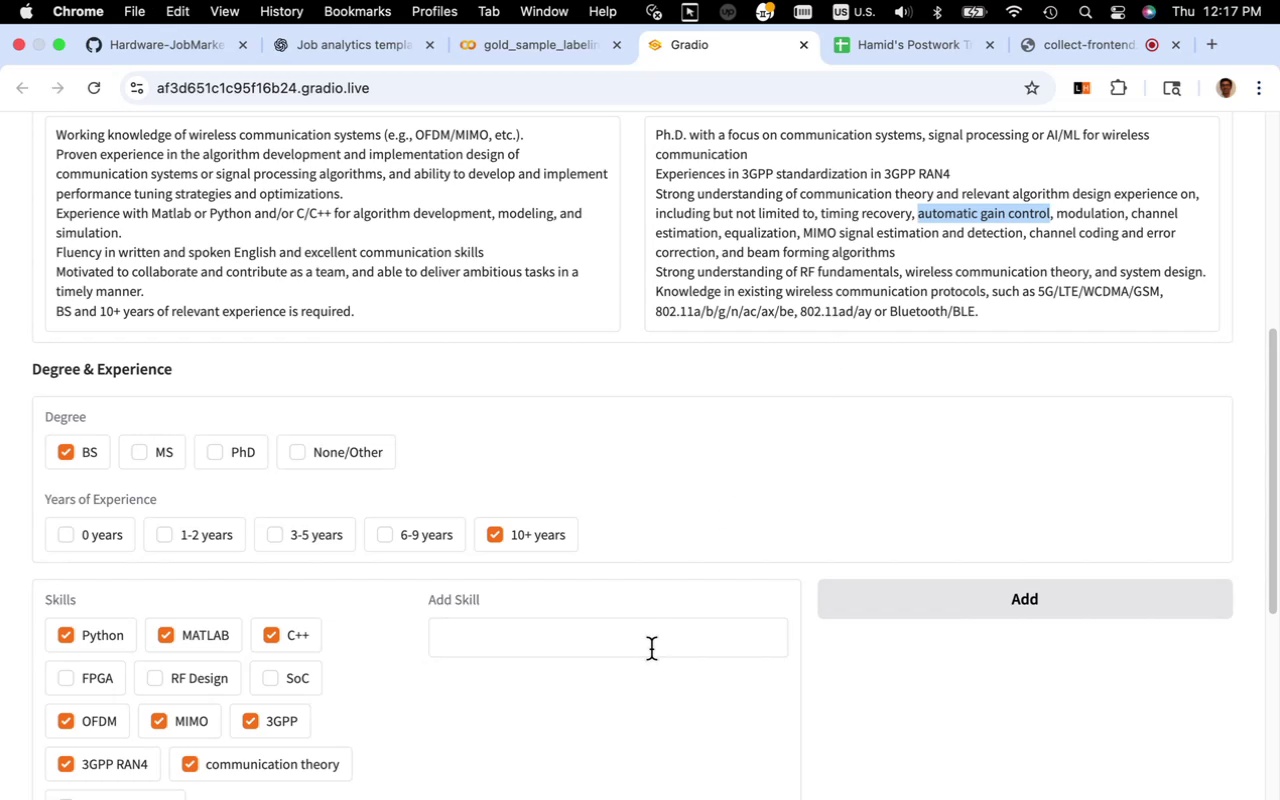 
key(Meta+CommandLeft)
 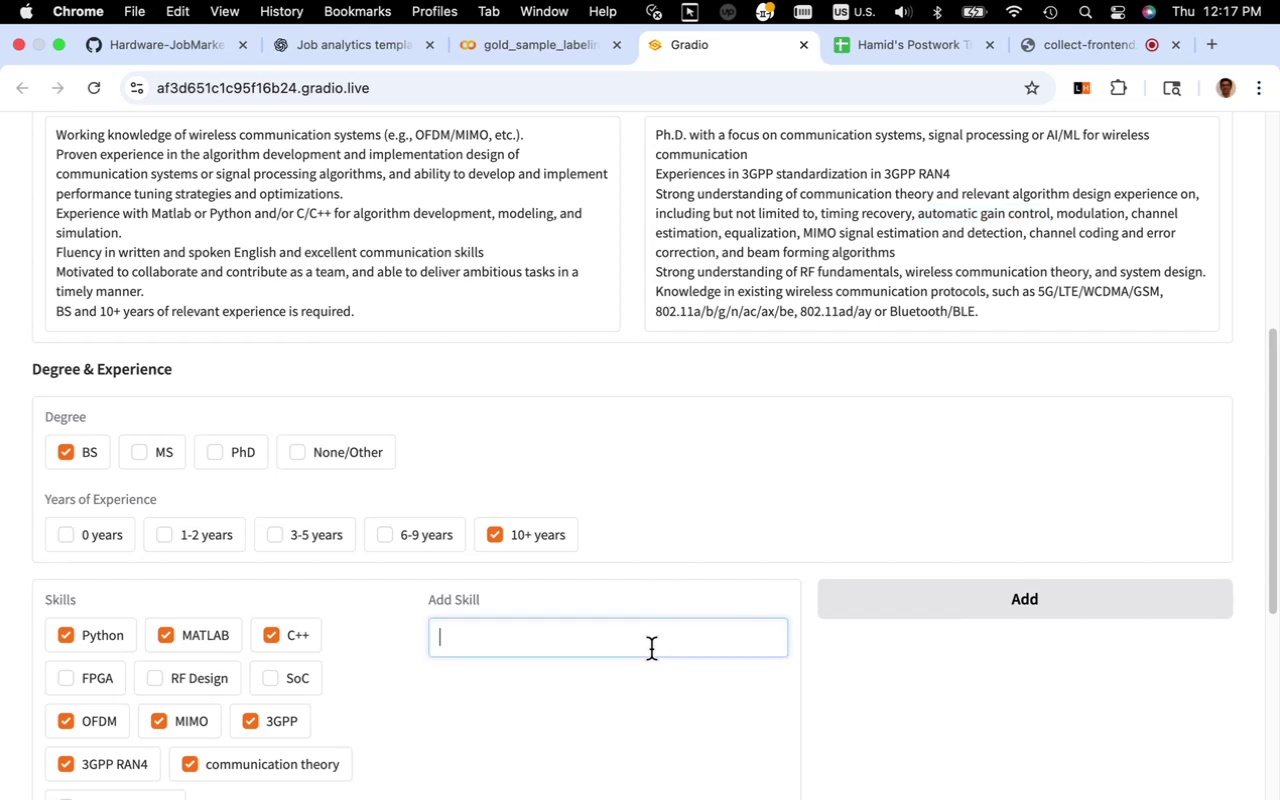 
key(Meta+V)
 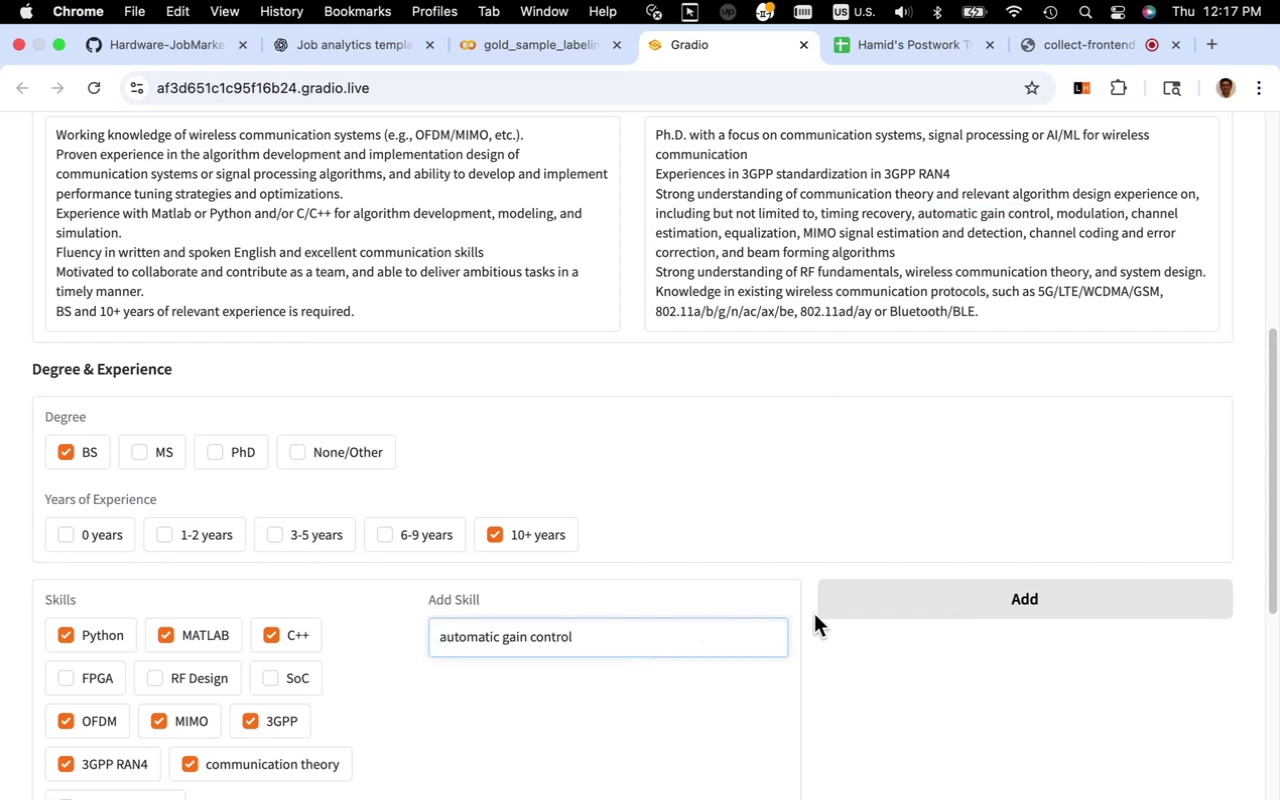 
left_click([939, 584])
 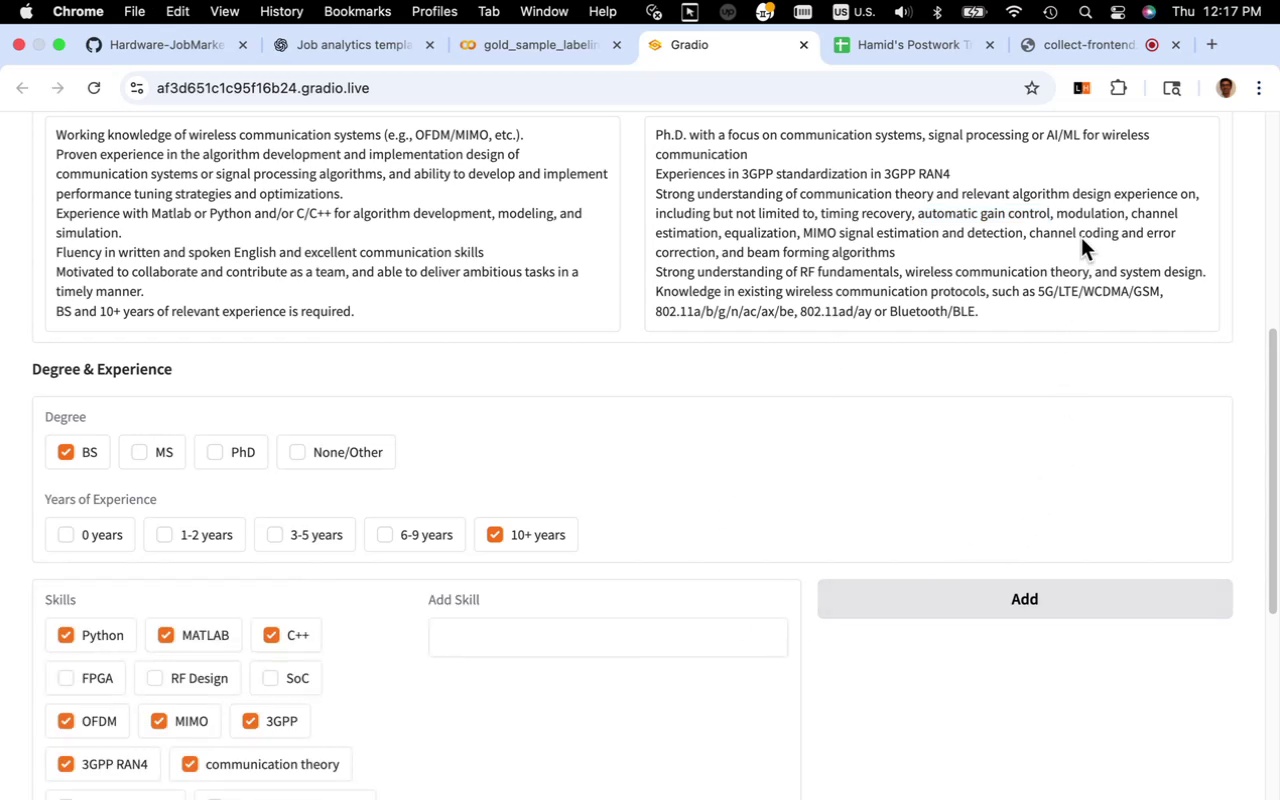 
left_click_drag(start_coordinate=[1124, 217], to_coordinate=[1057, 217])
 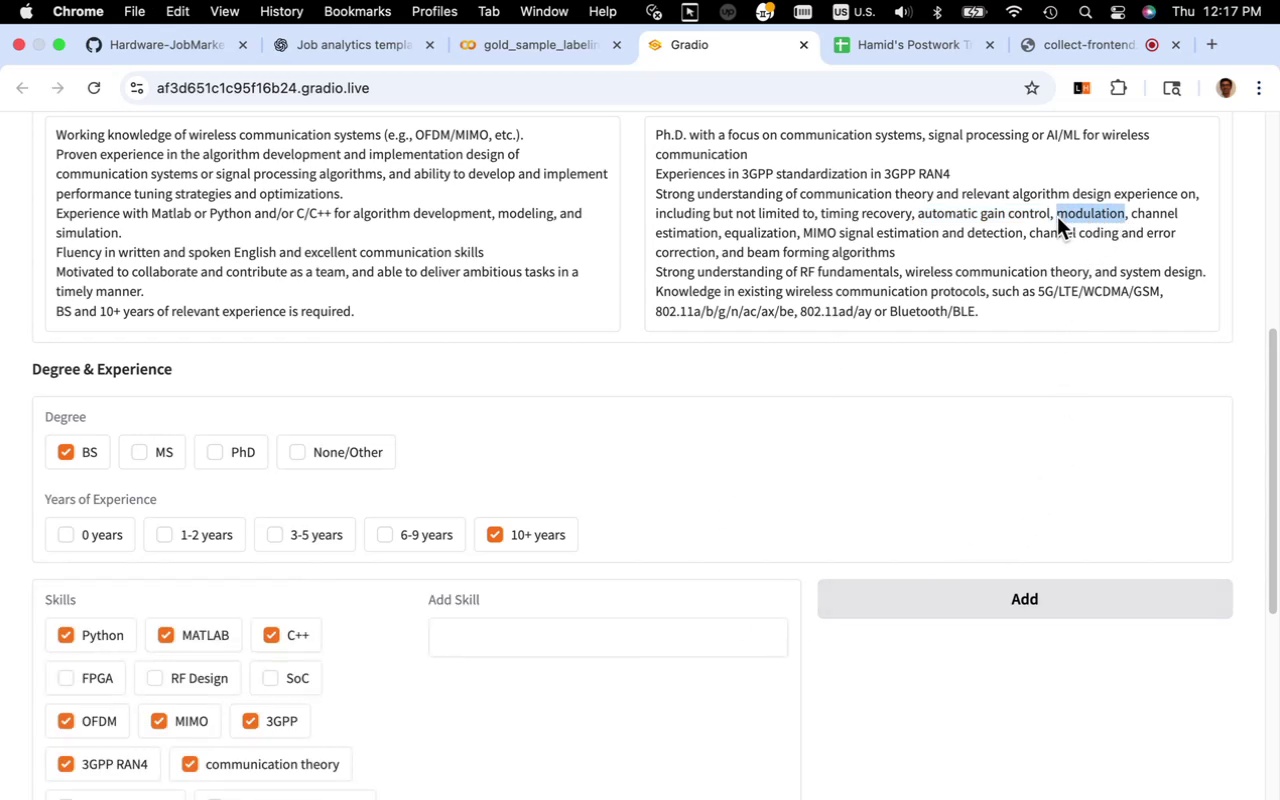 
key(Meta+C)
 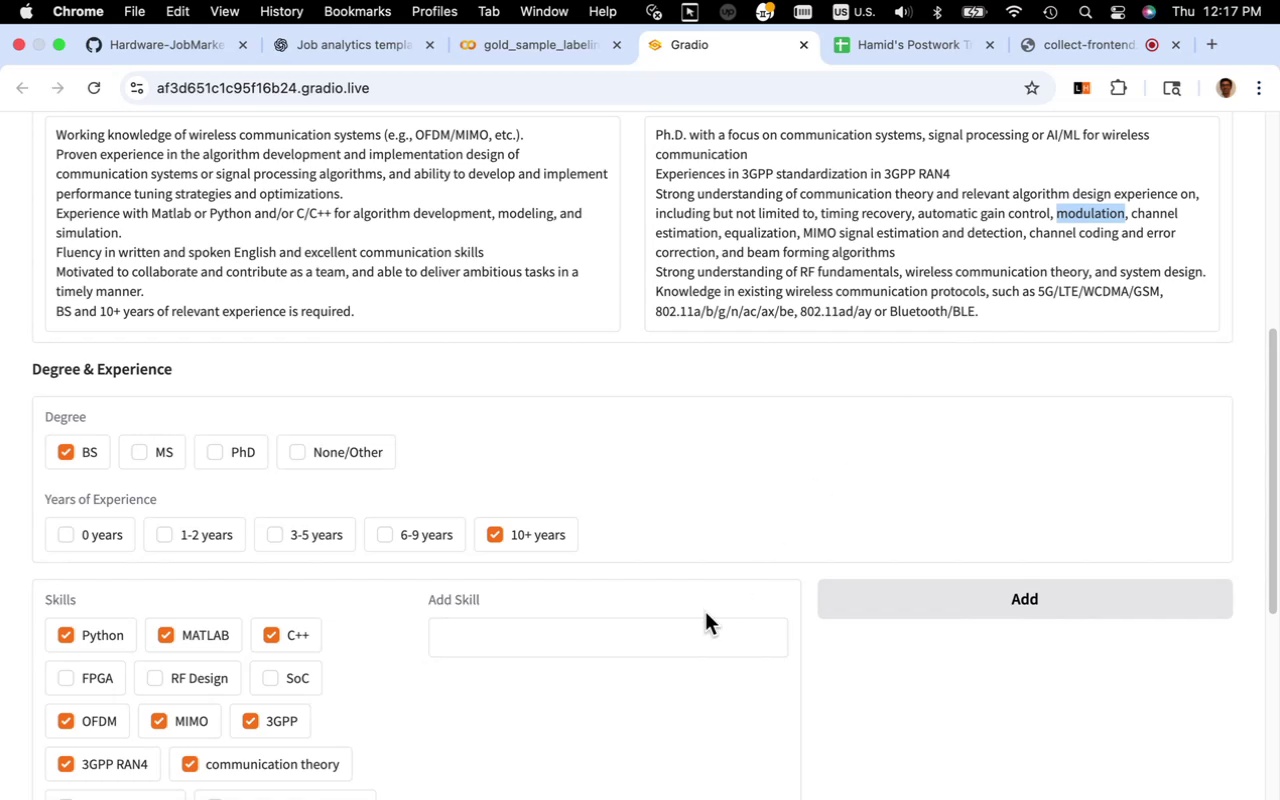 
left_click([697, 624])
 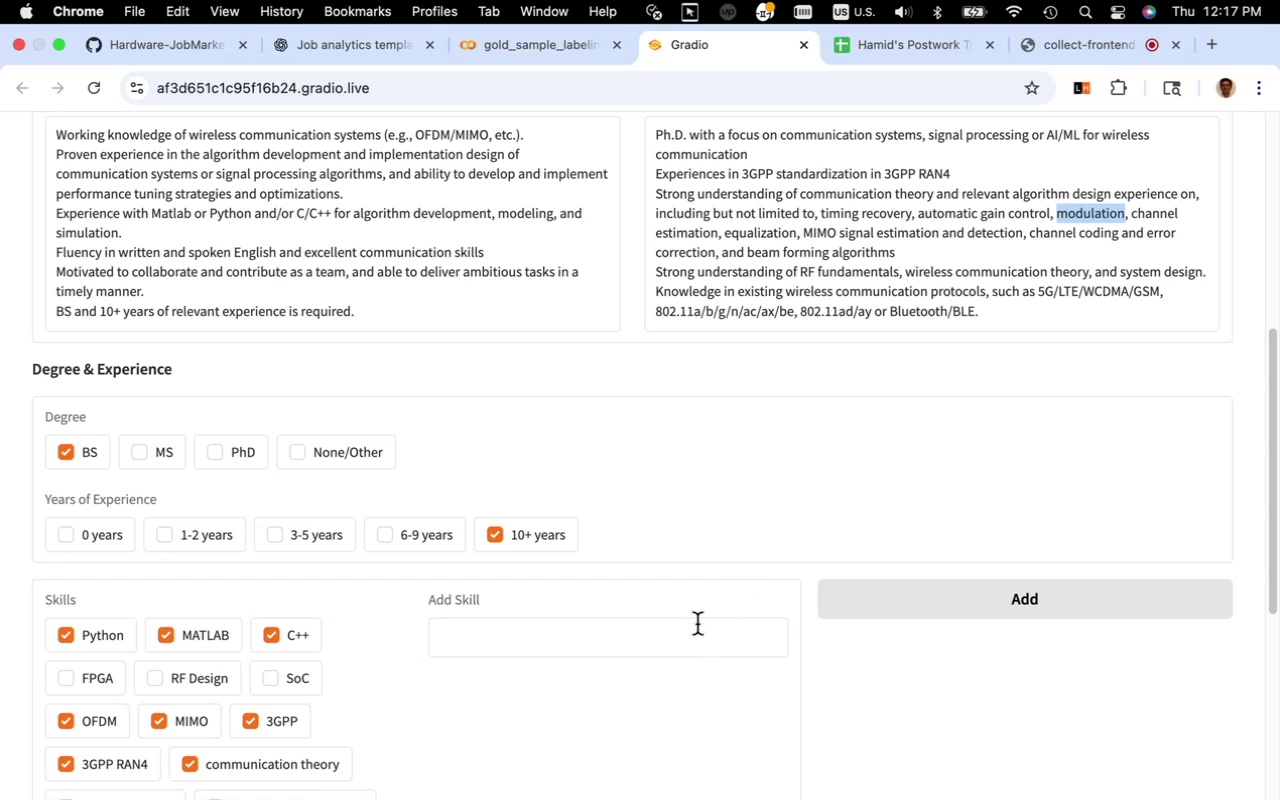 
key(Meta+V)
 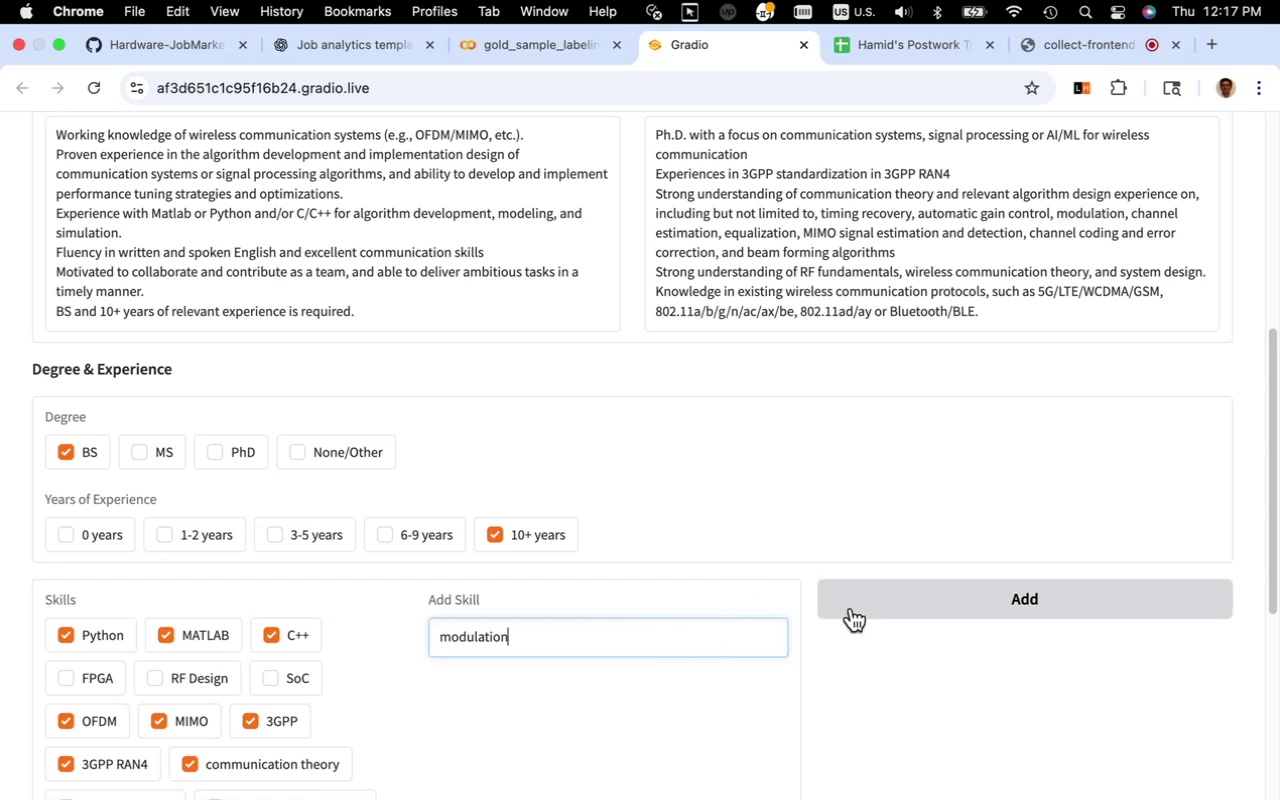 
left_click([880, 598])
 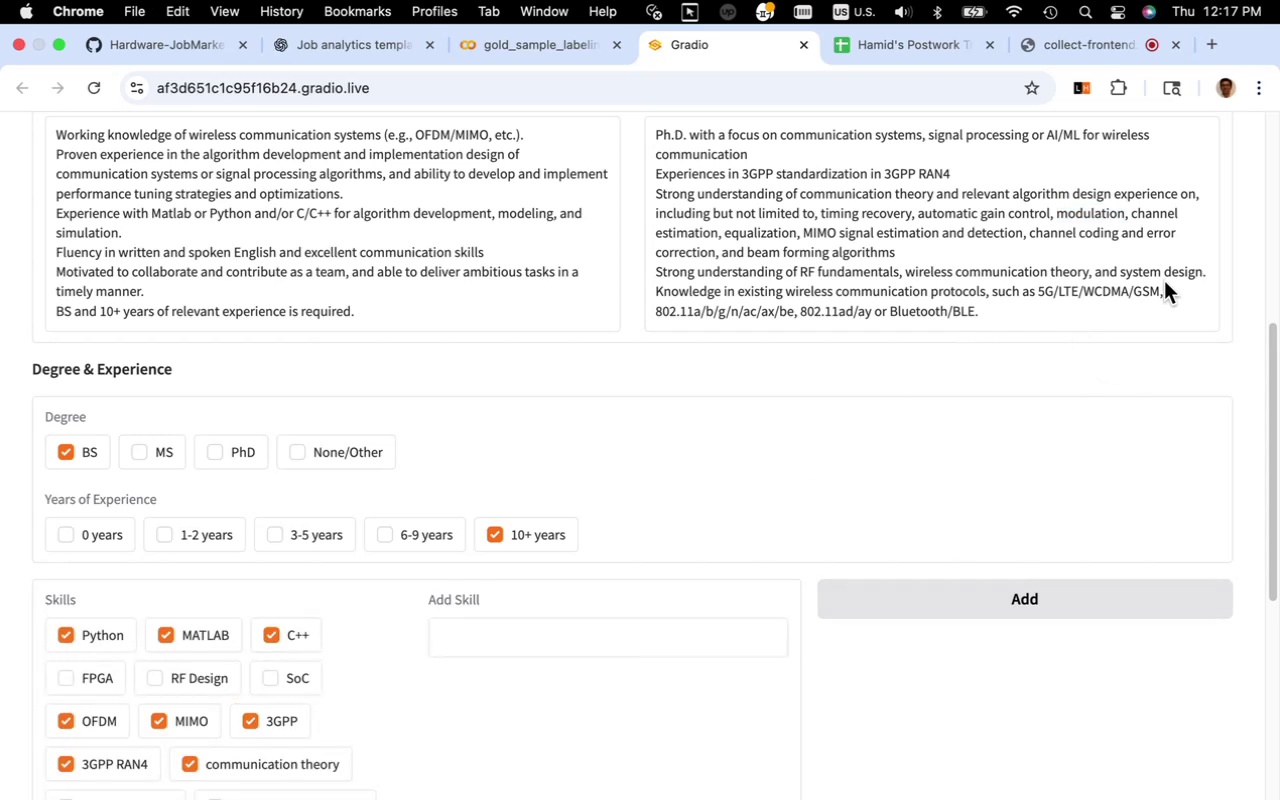 
left_click_drag(start_coordinate=[1130, 215], to_coordinate=[716, 241])
 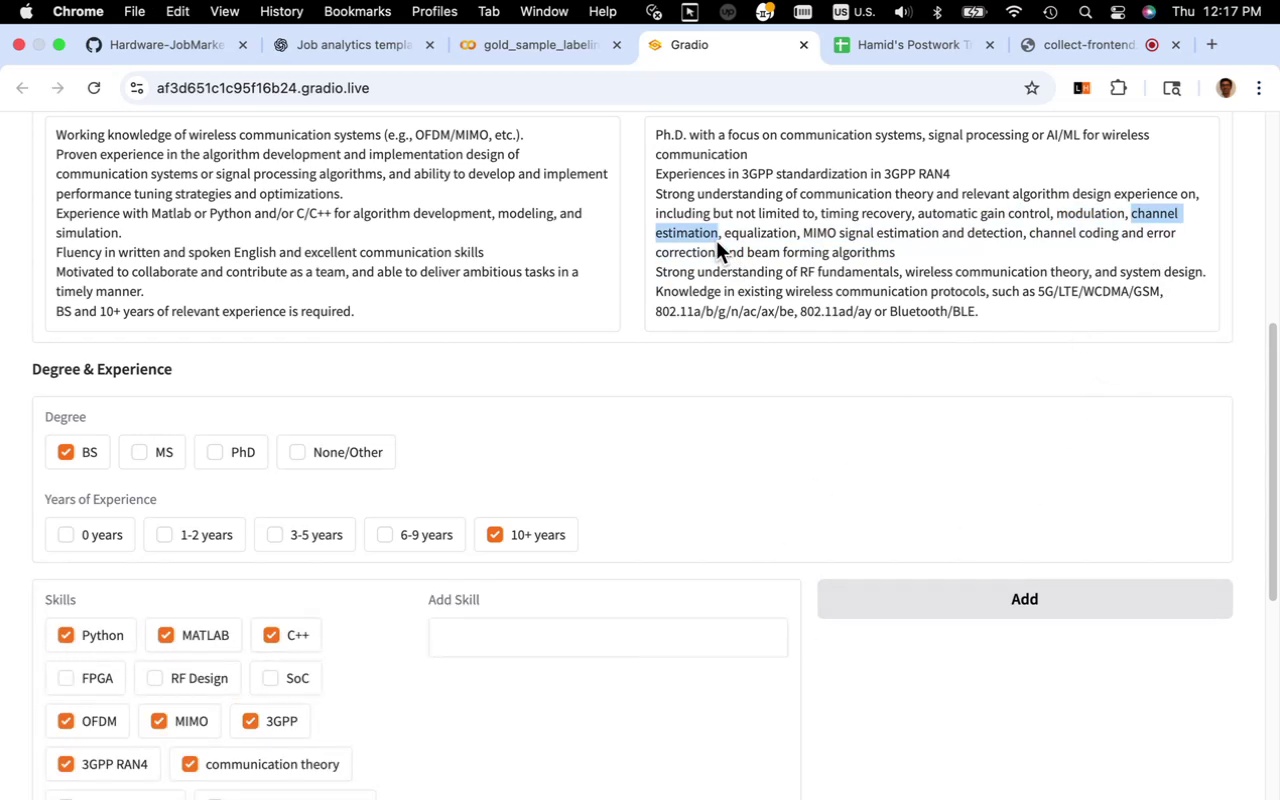 
key(Meta+CommandLeft)
 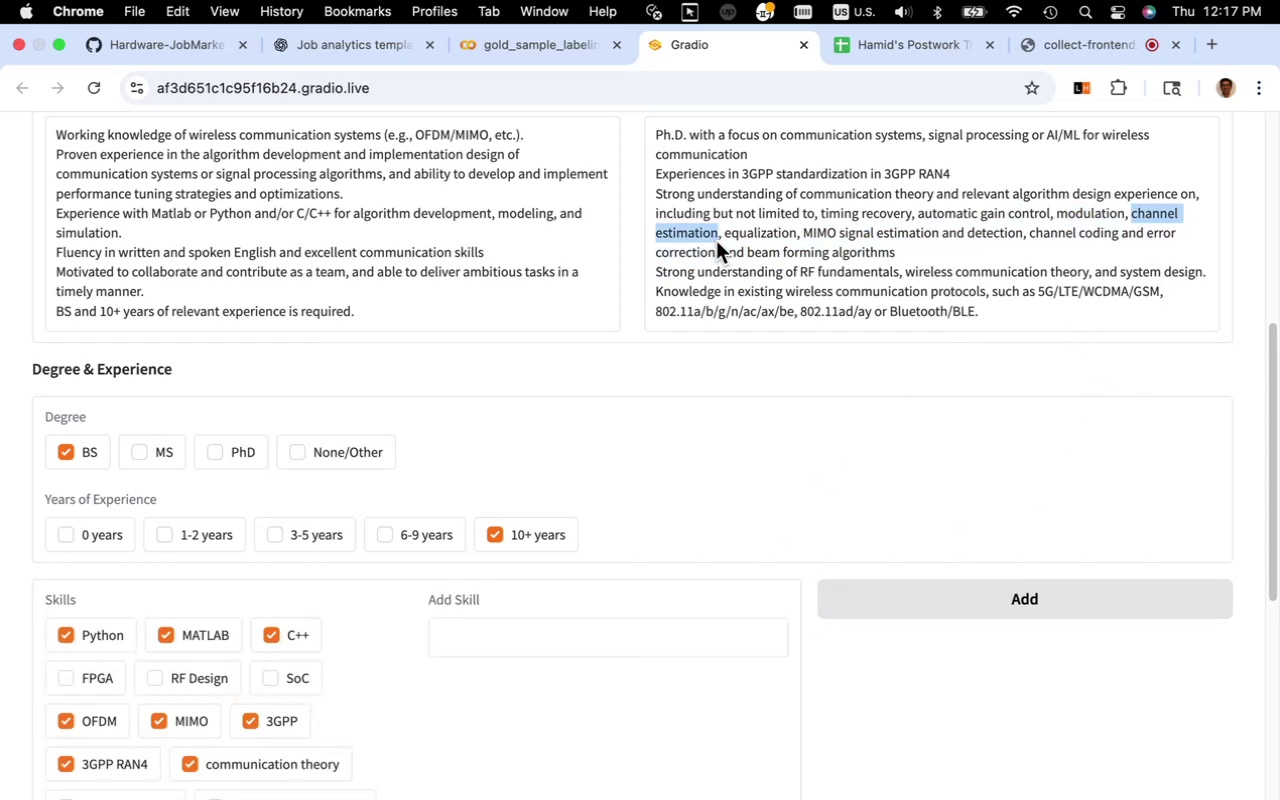 
key(Meta+C)
 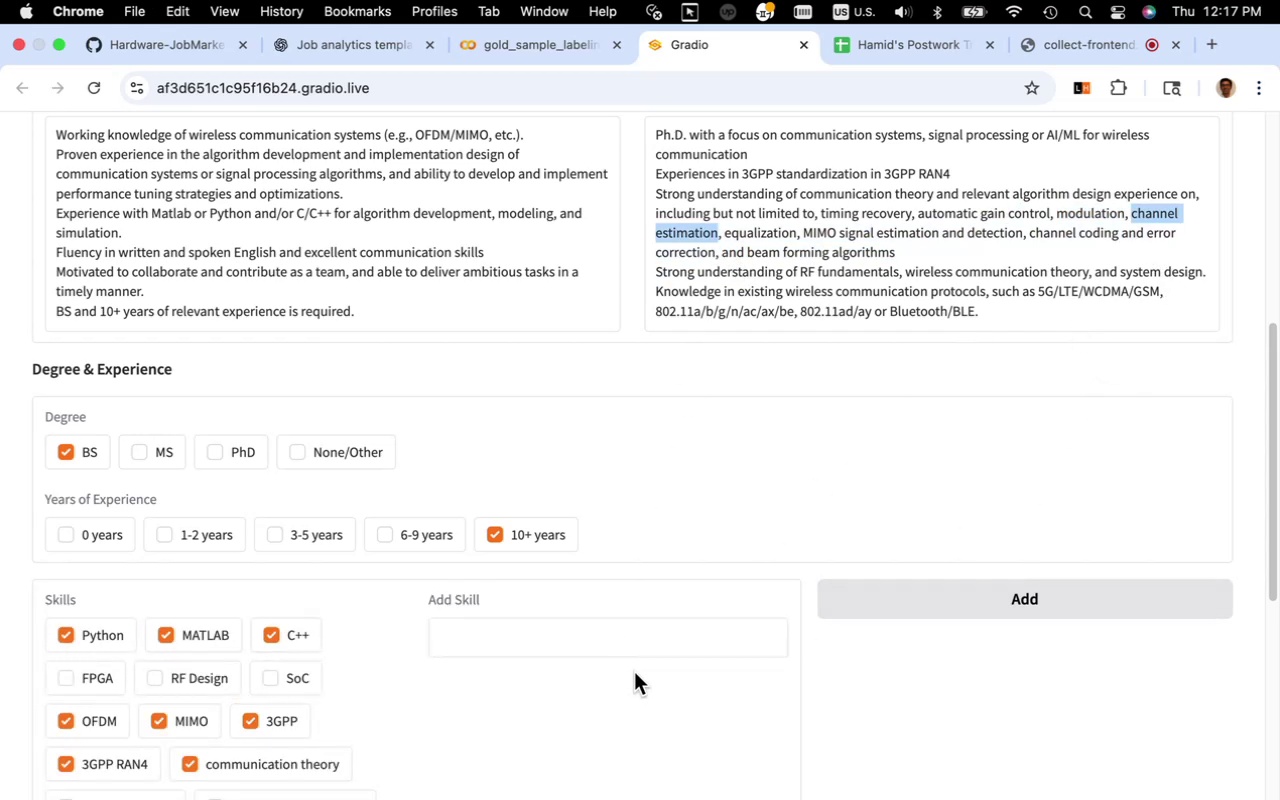 
key(Meta+V)
 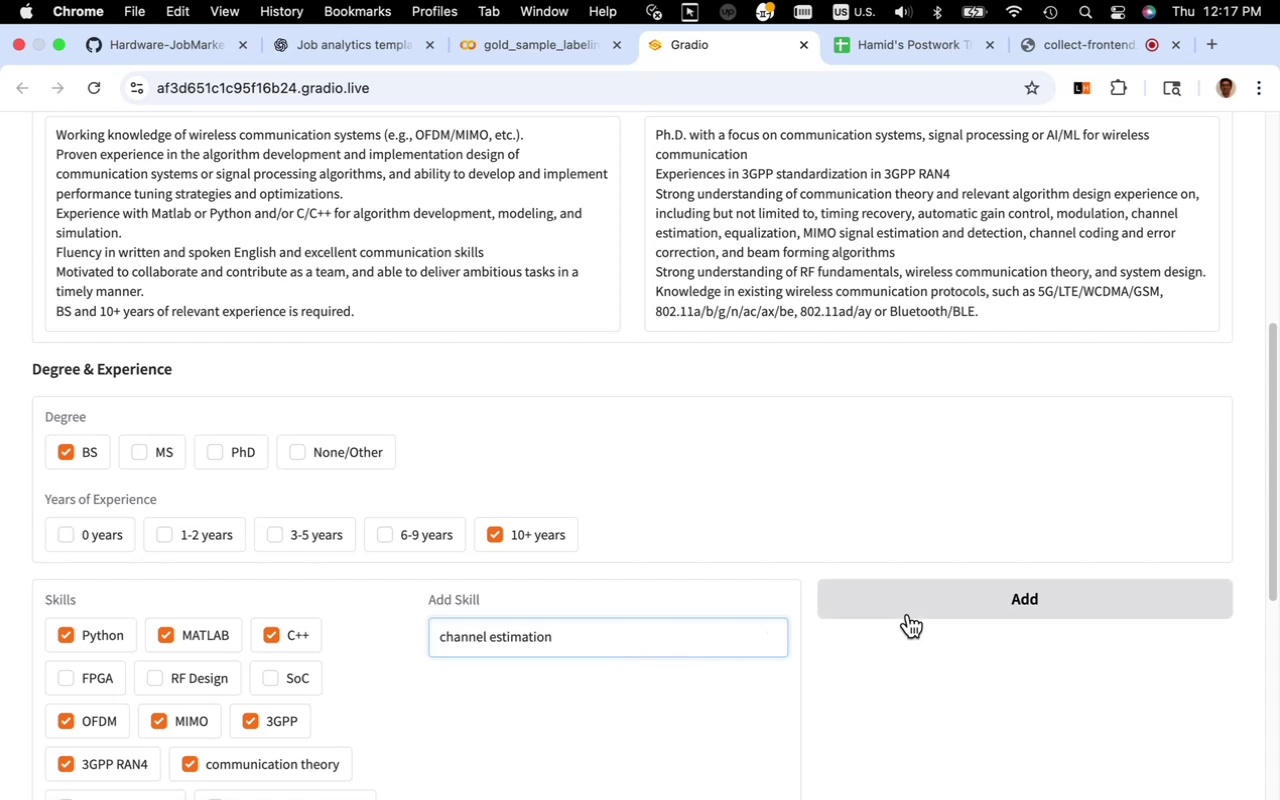 
left_click([909, 611])
 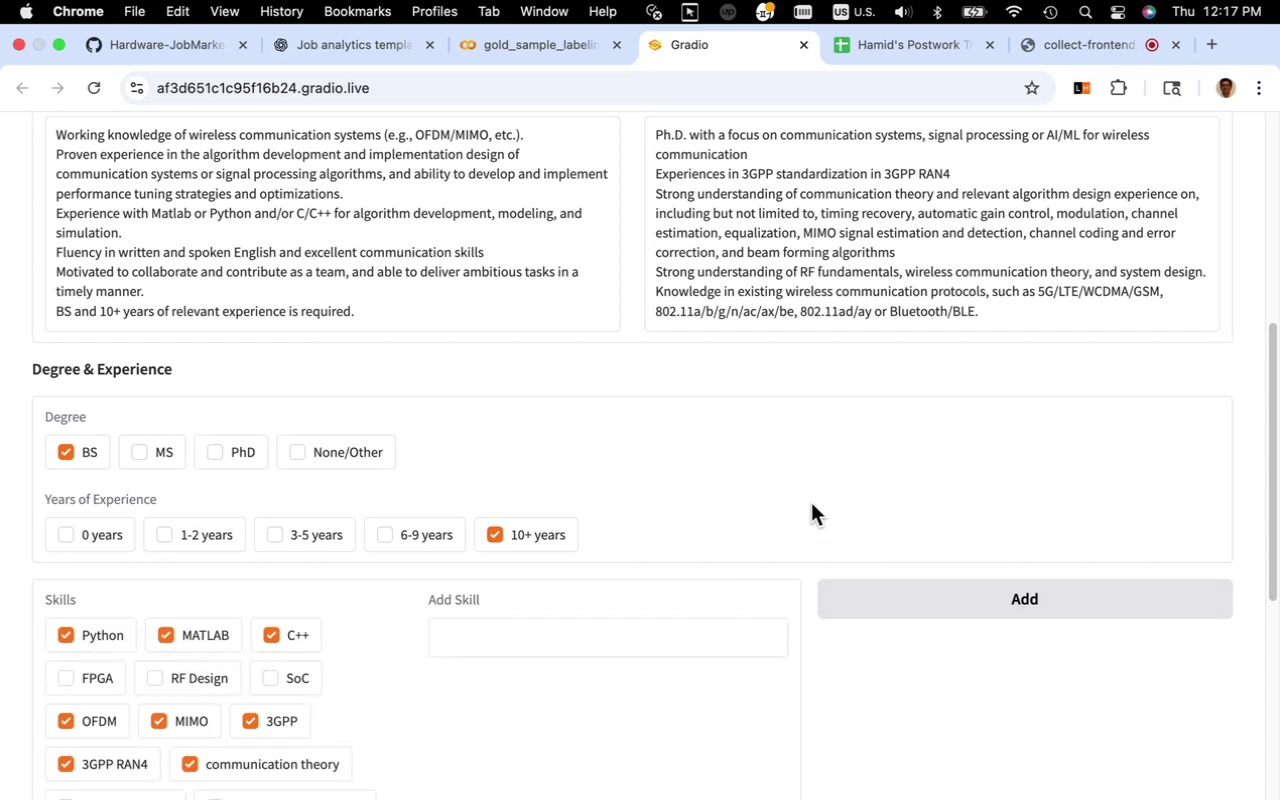 
wait(11.61)
 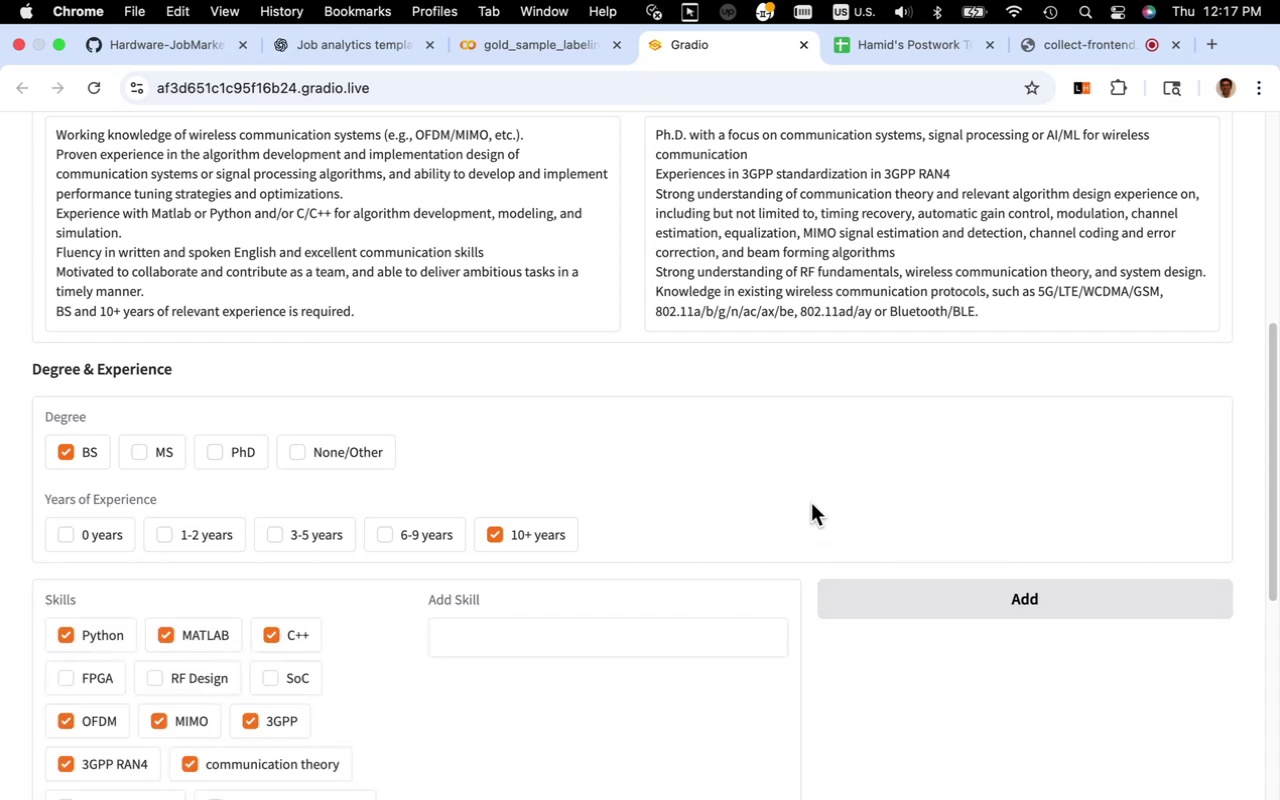 
left_click_drag(start_coordinate=[1027, 140], to_coordinate=[930, 135])
 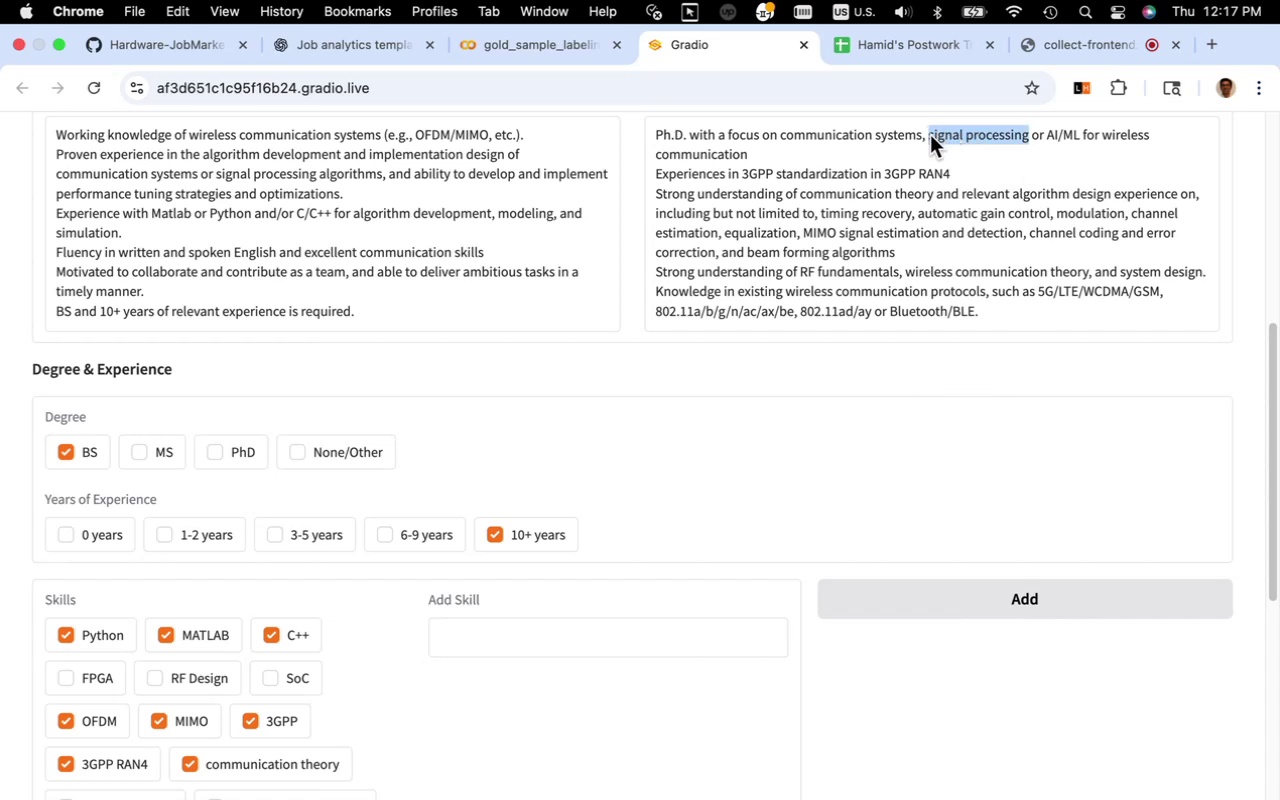 
key(Meta+C)
 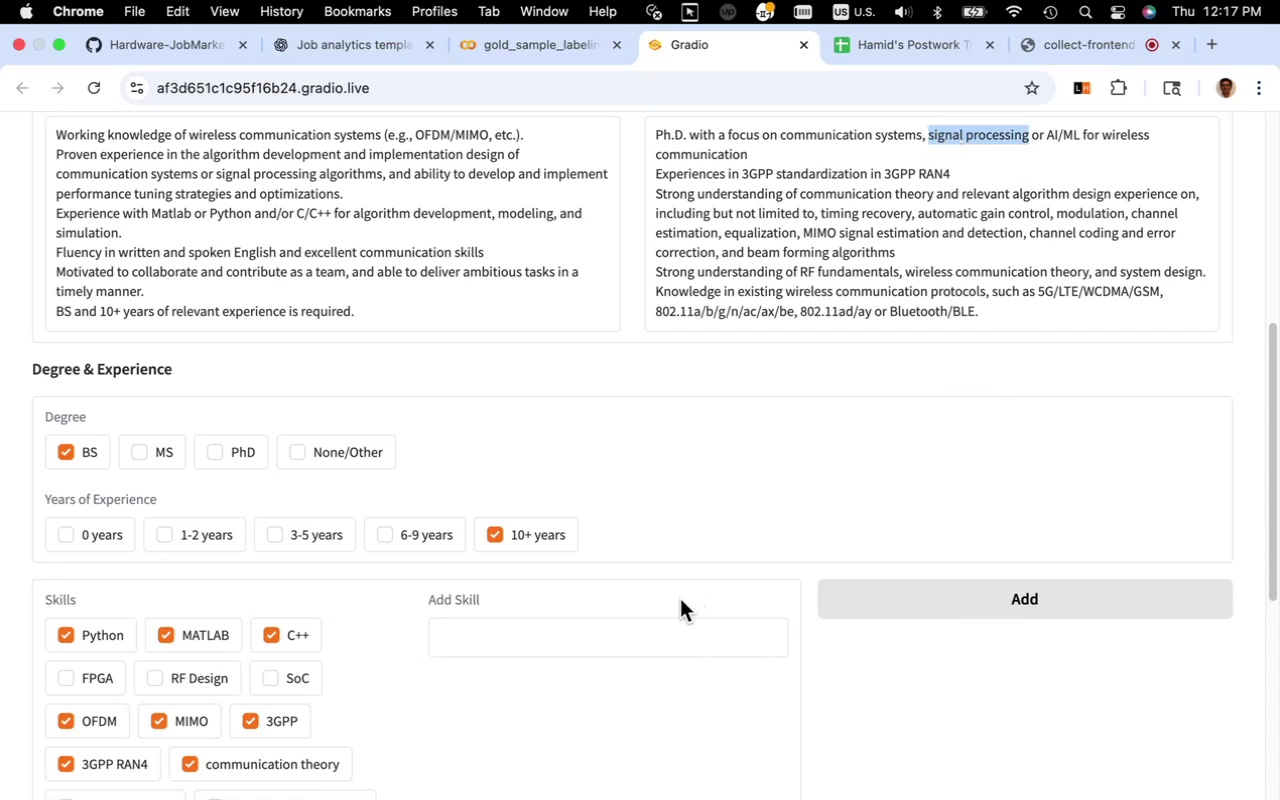 
left_click([666, 634])
 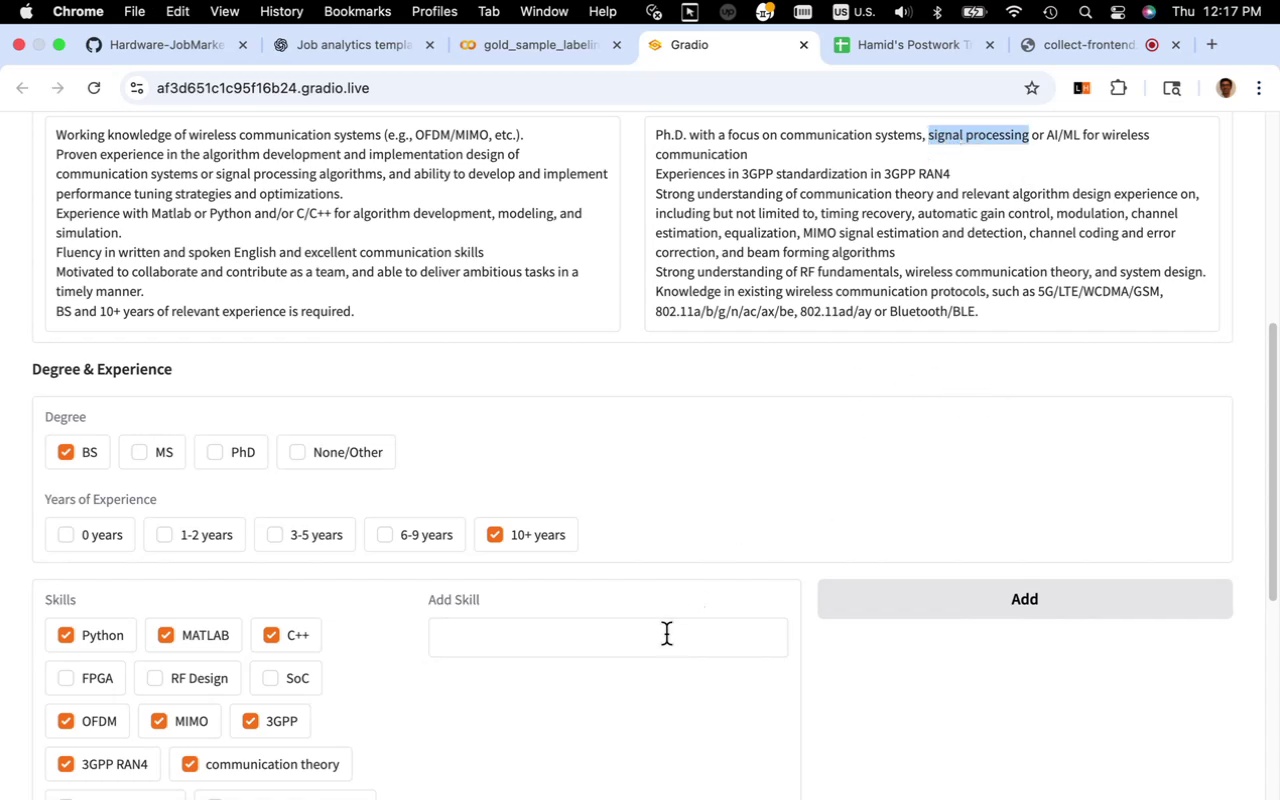 
key(Meta+CommandLeft)
 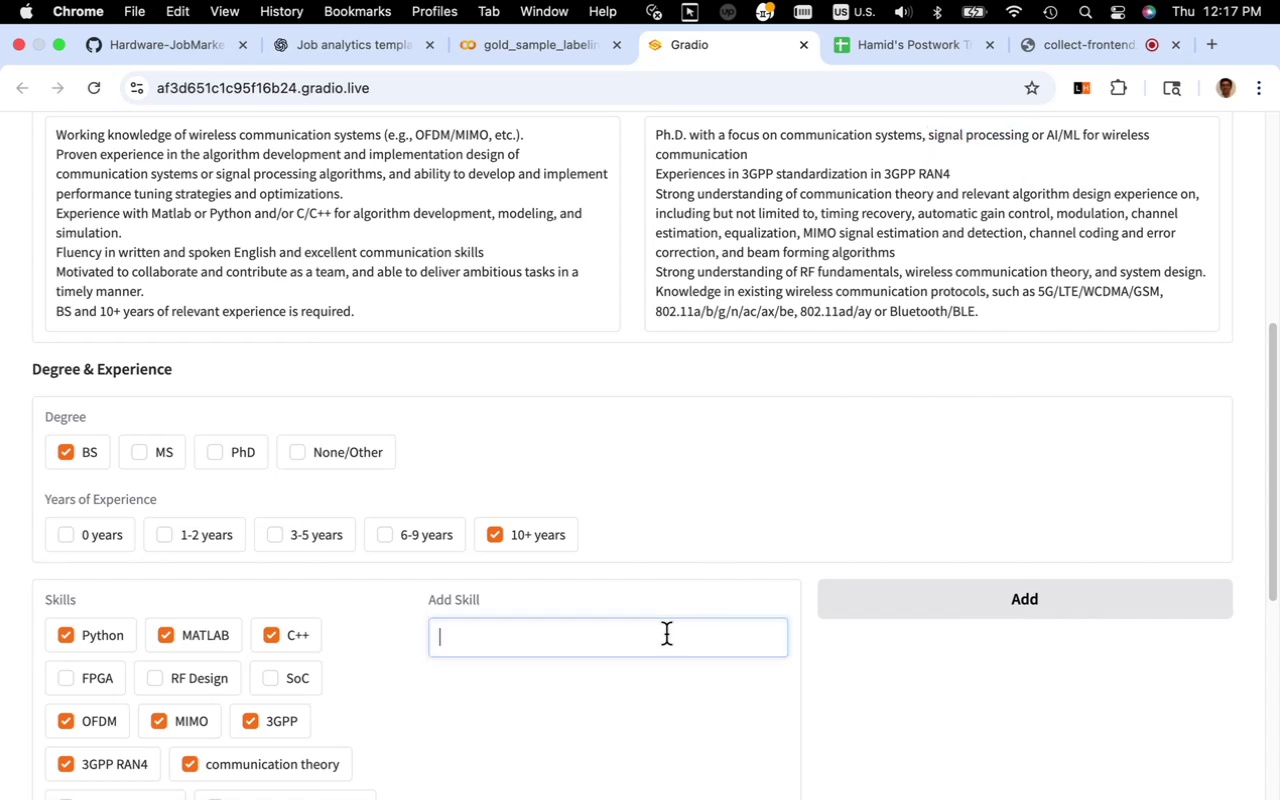 
key(Meta+V)
 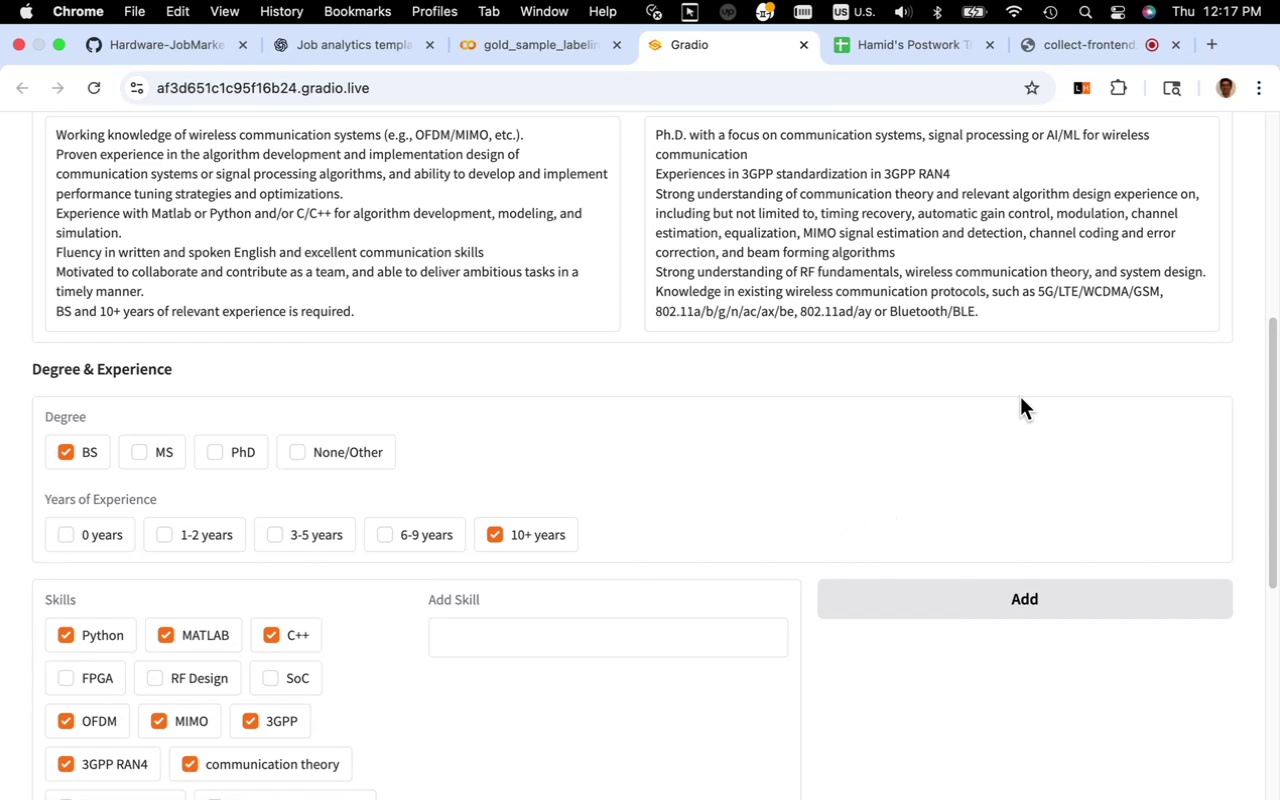 
wait(7.61)
 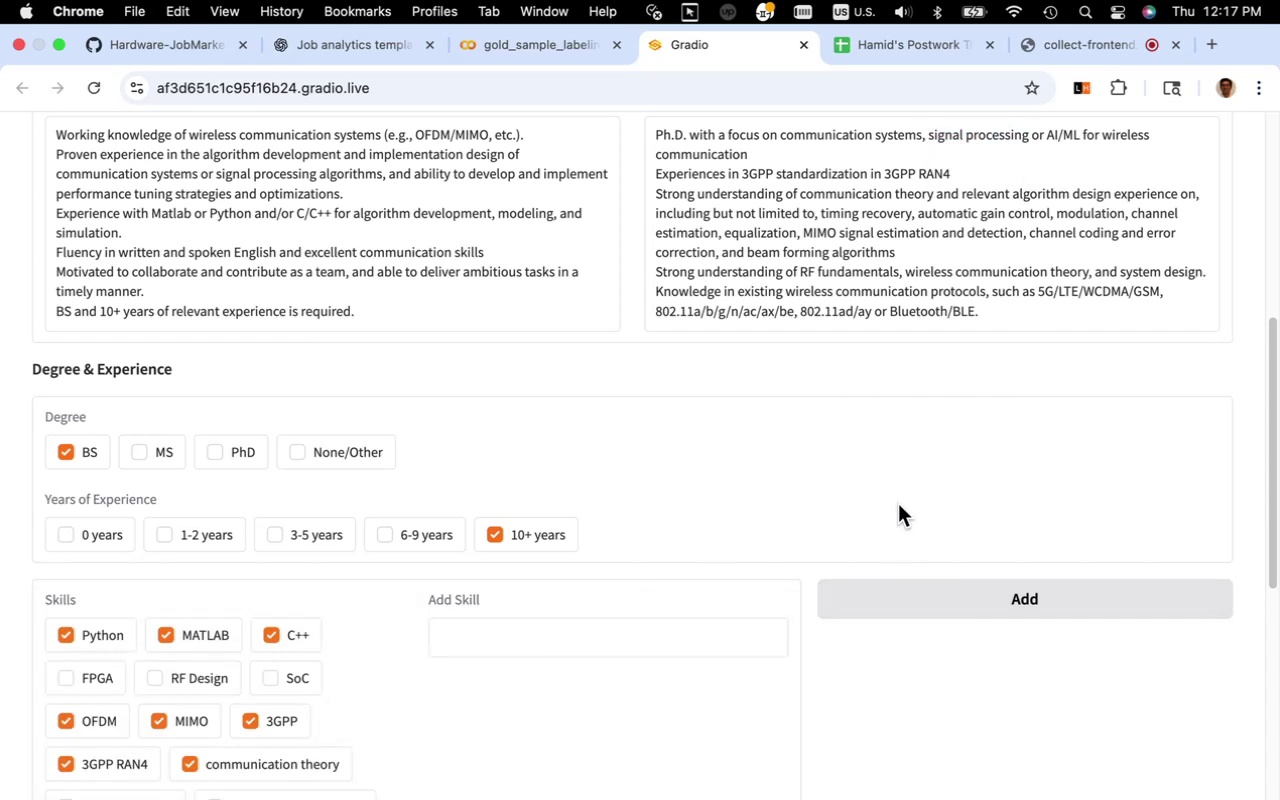 
left_click_drag(start_coordinate=[1151, 136], to_coordinate=[1049, 135])
 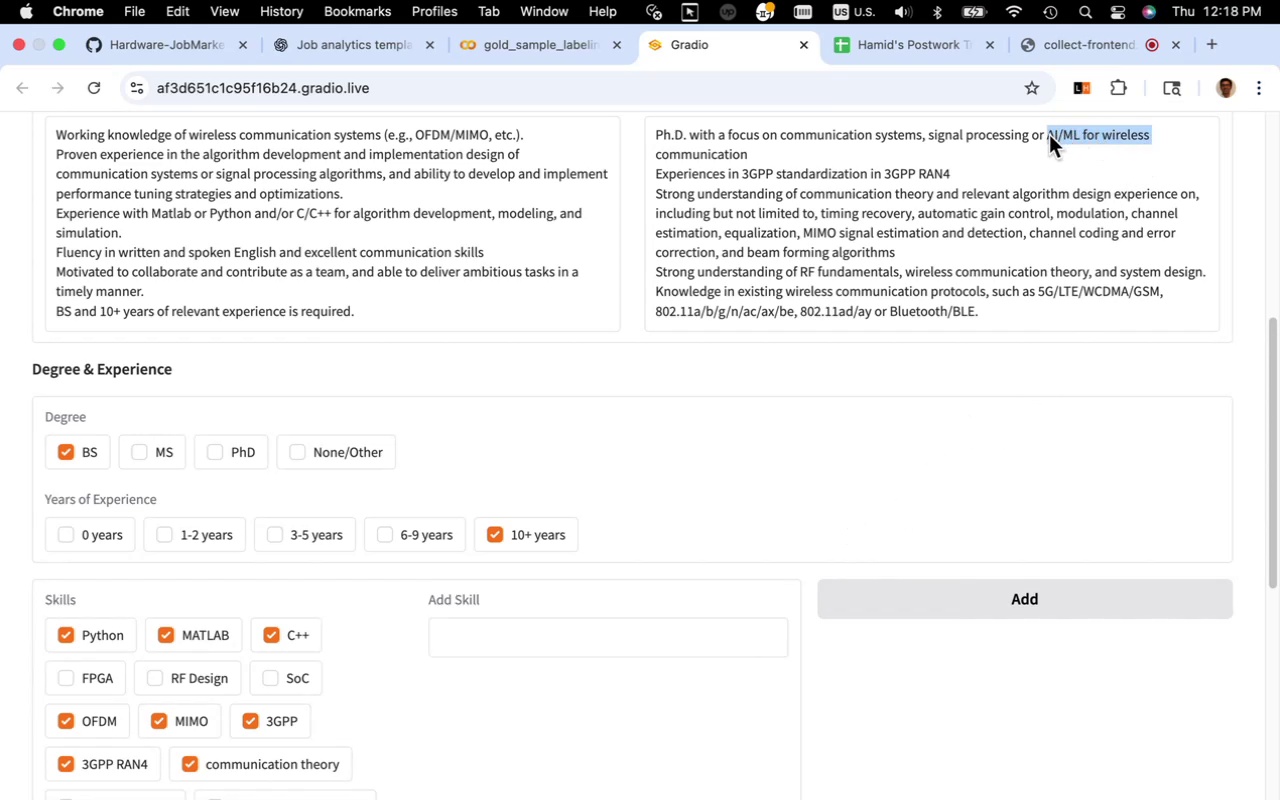 
key(Meta+C)
 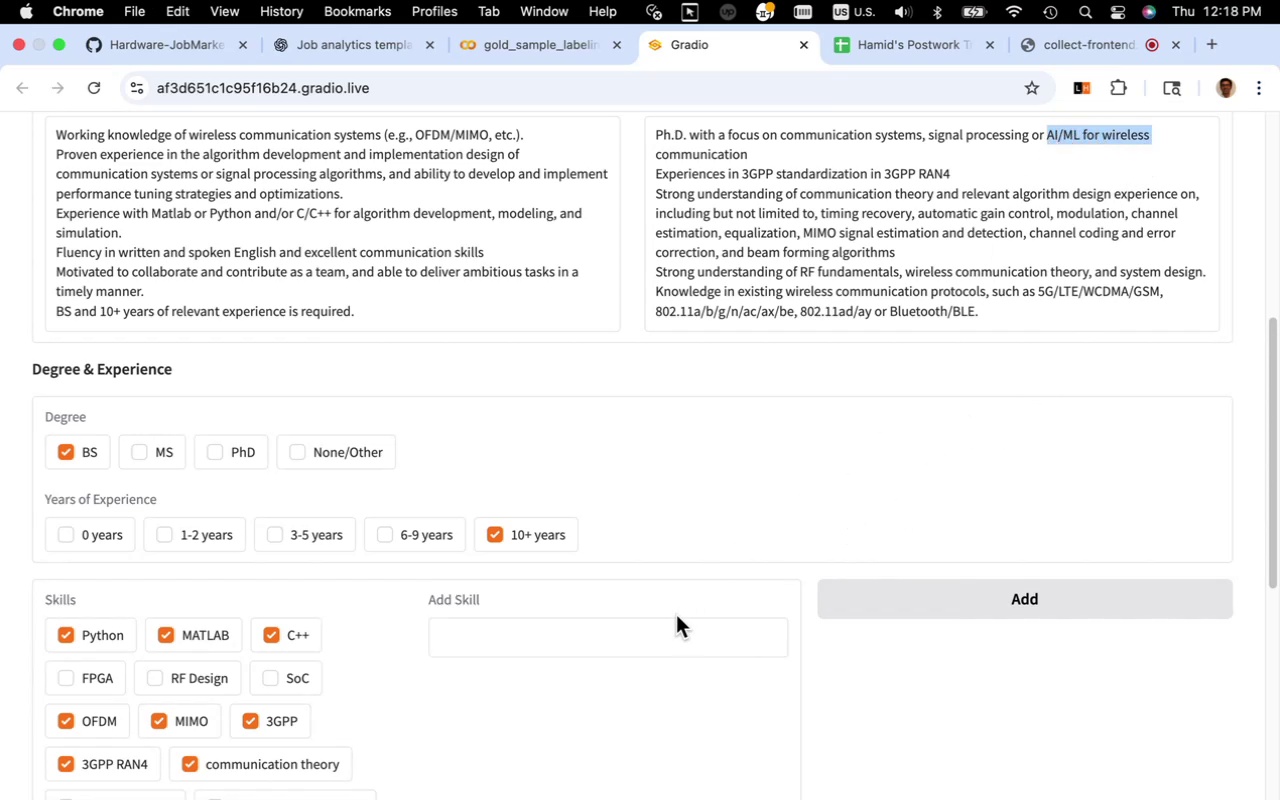 
left_click([676, 626])
 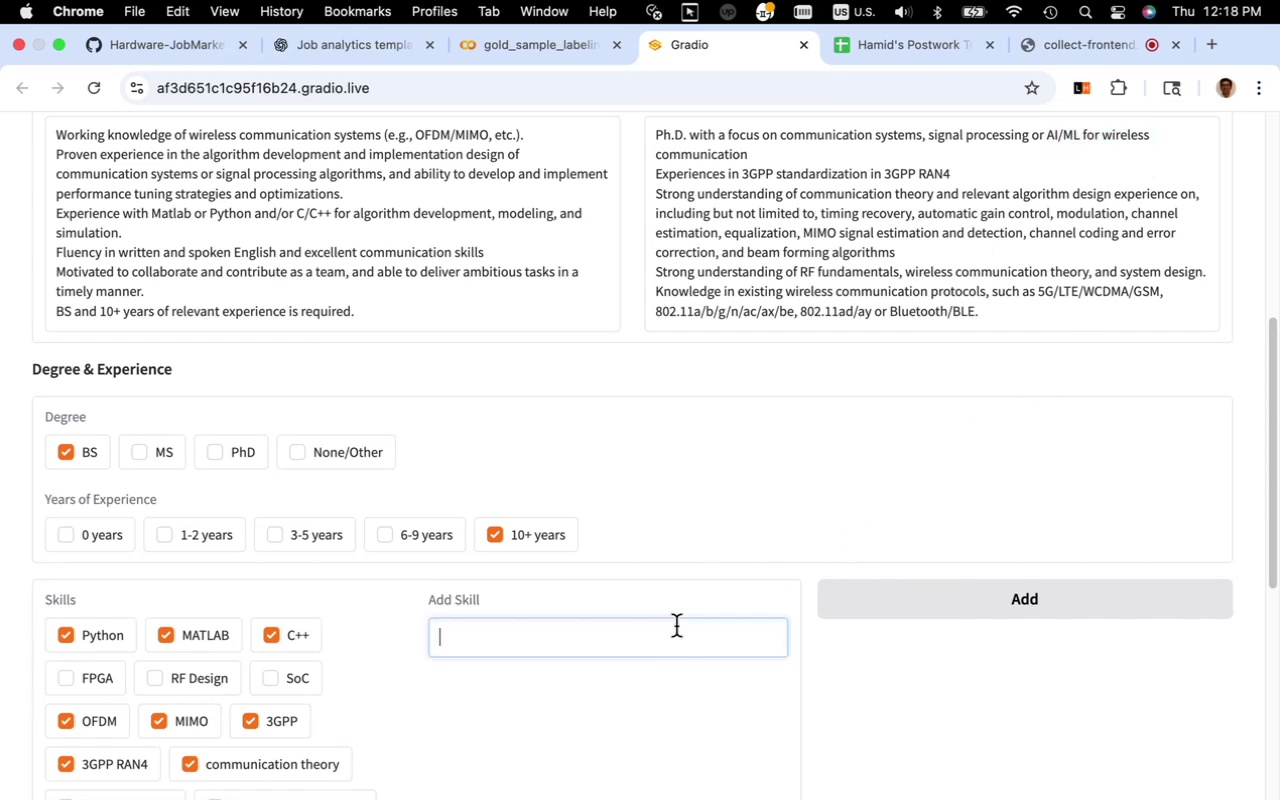 
key(Meta+CommandLeft)
 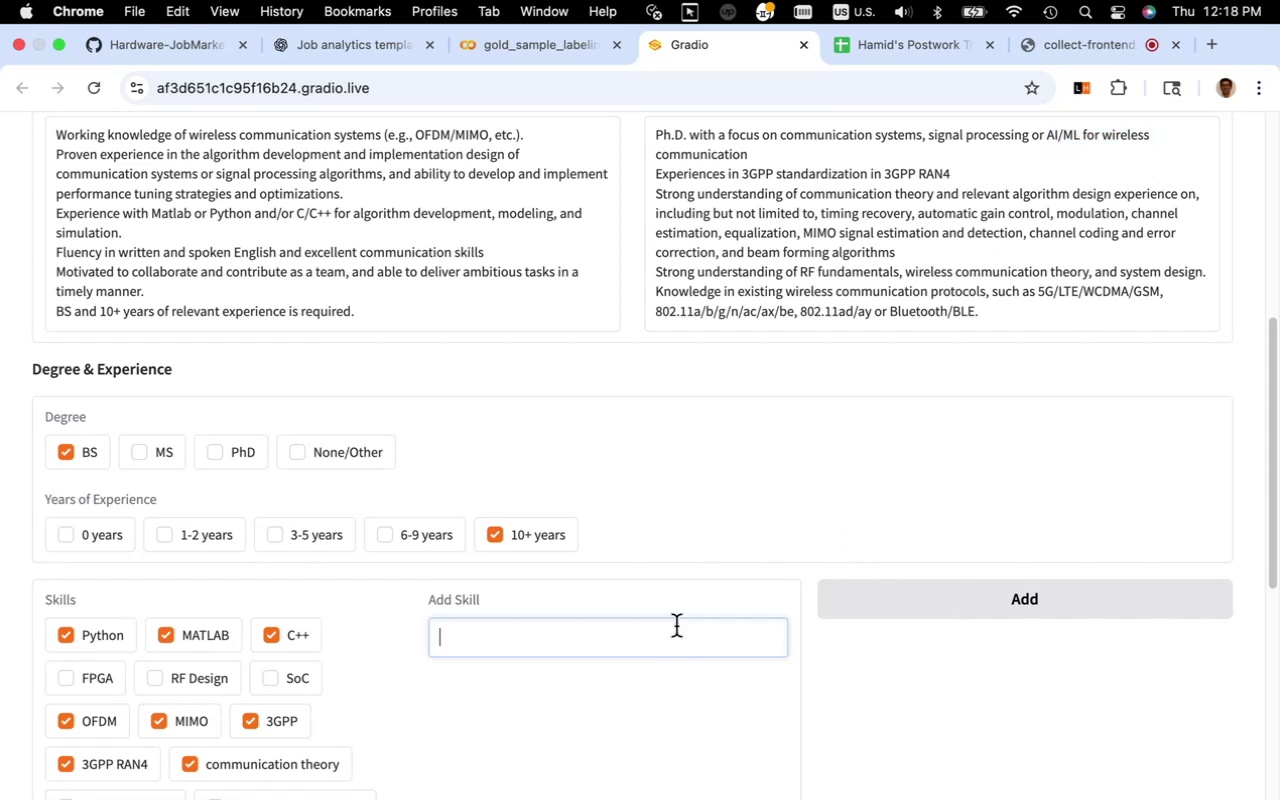 
key(Meta+V)
 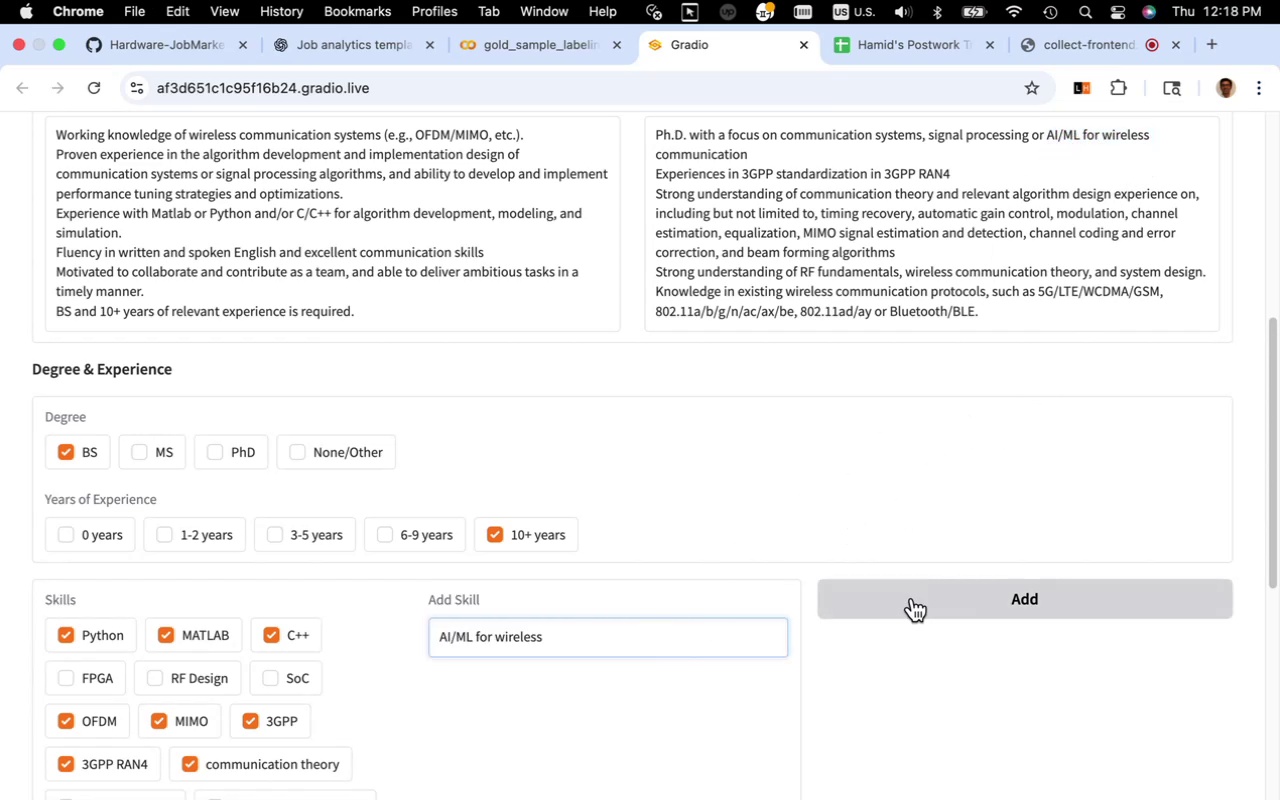 
left_click([912, 598])
 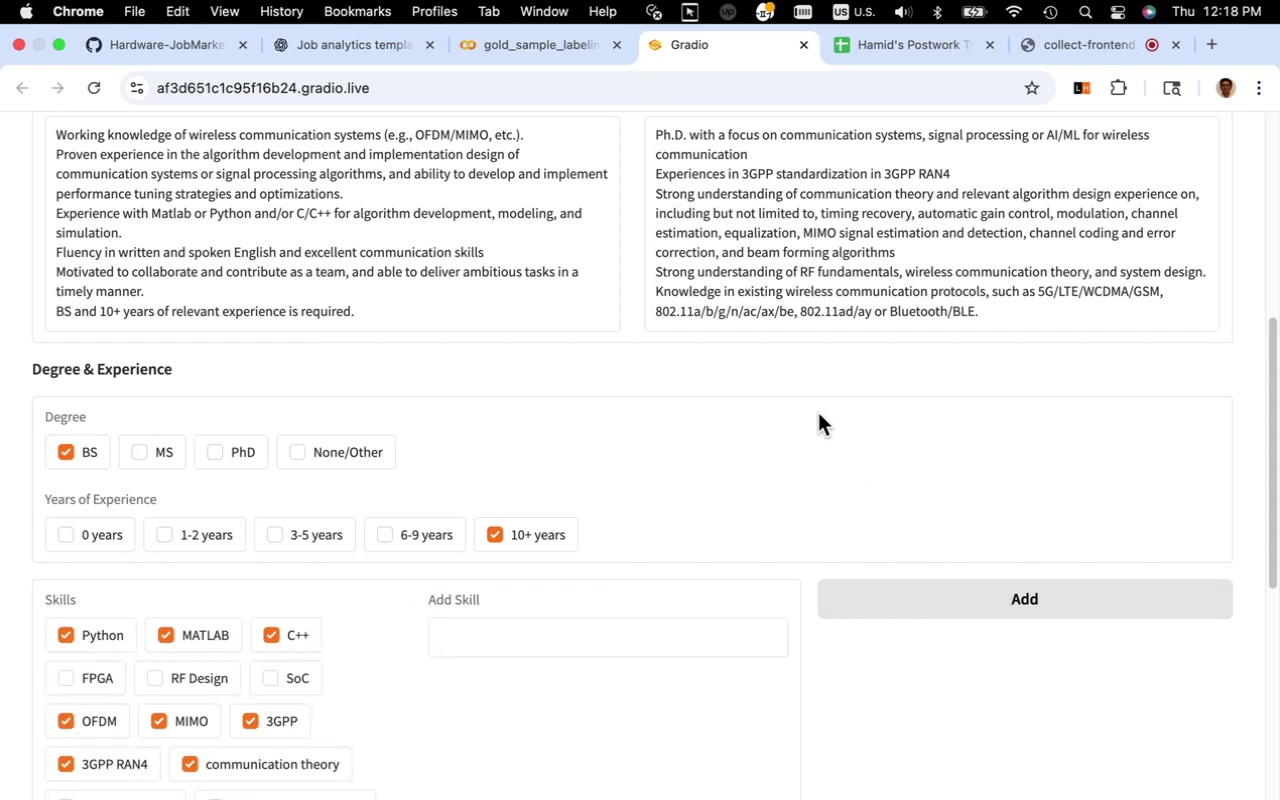 
wait(5.5)
 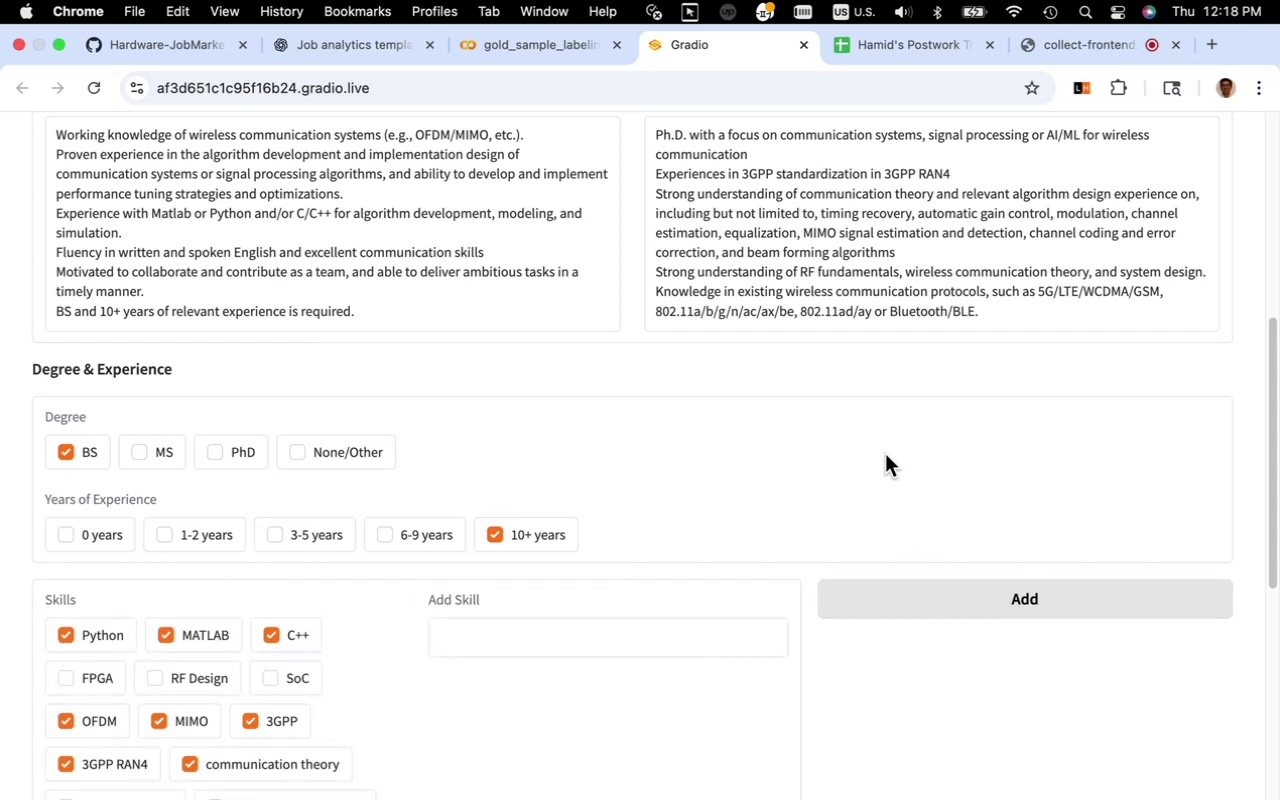 
scroll: coordinate [621, 605], scroll_direction: down, amount: 5.0
 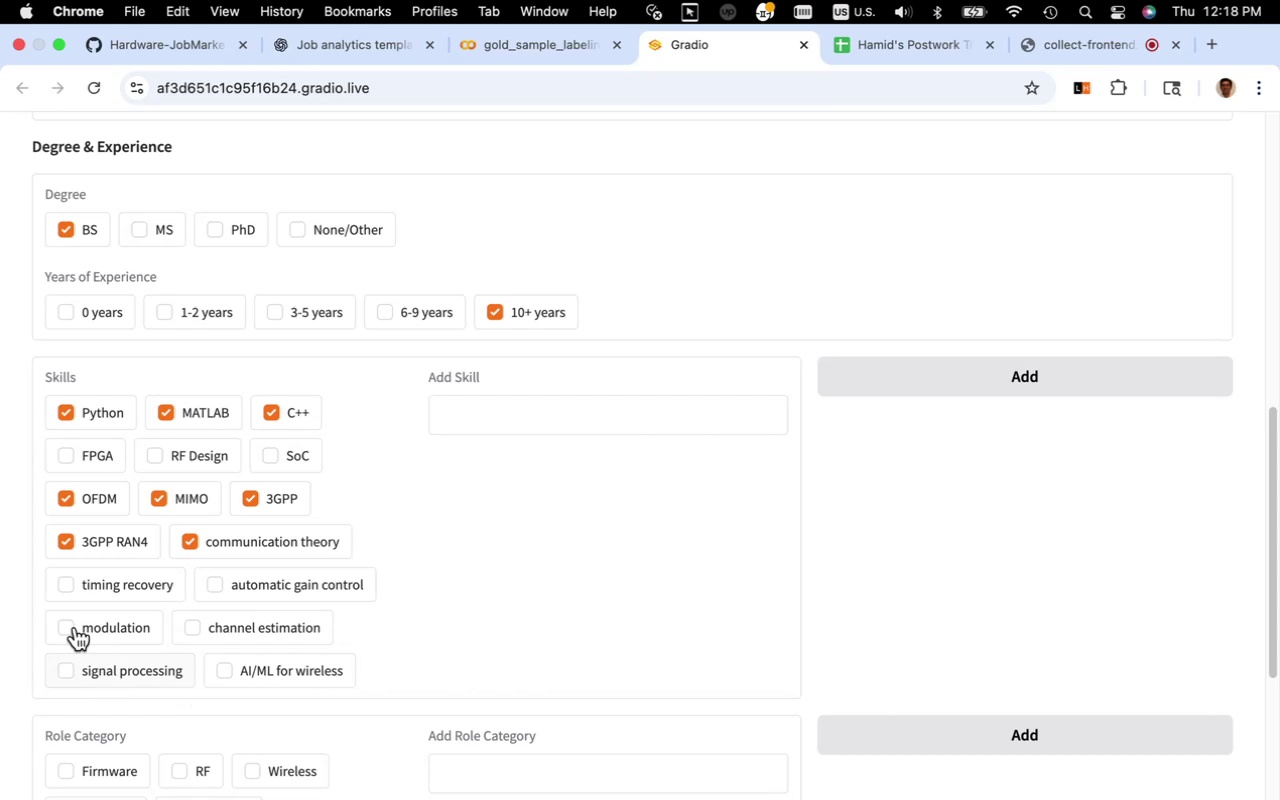 
wait(5.58)
 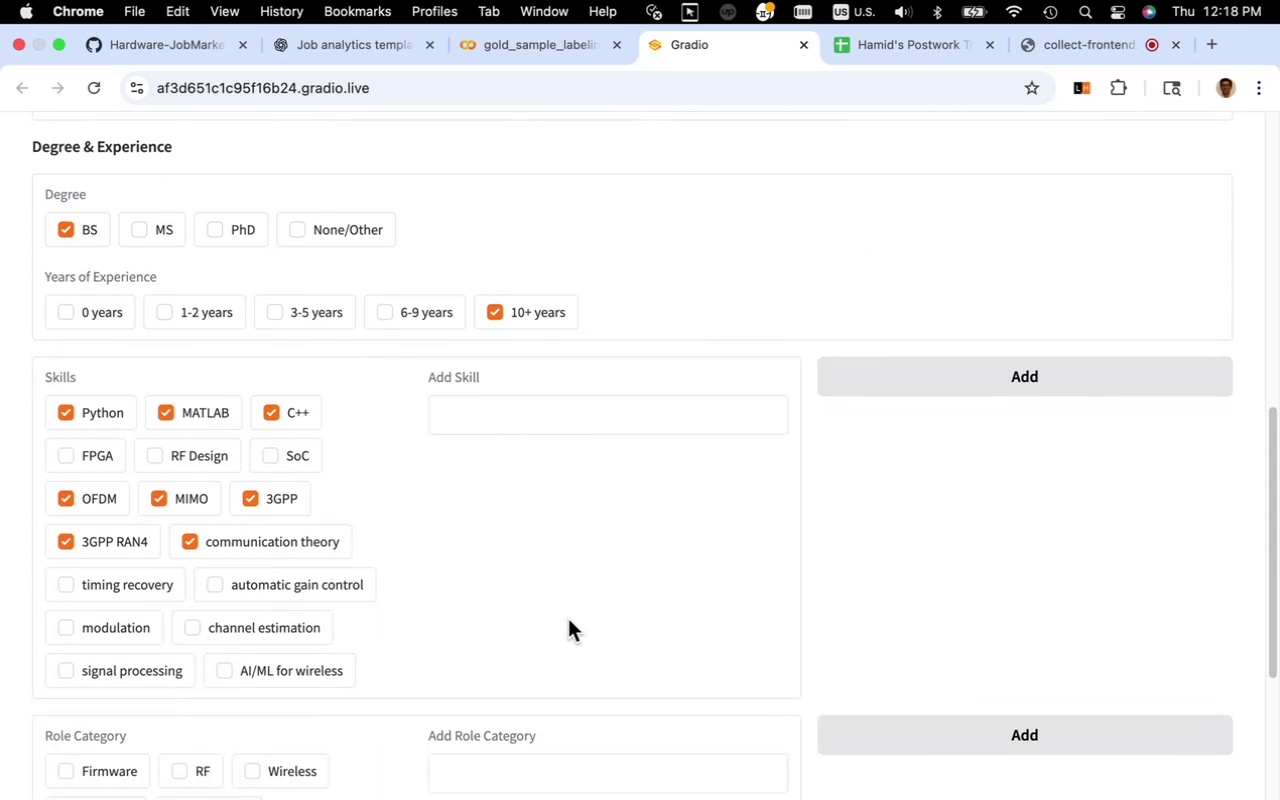 
left_click([64, 626])
 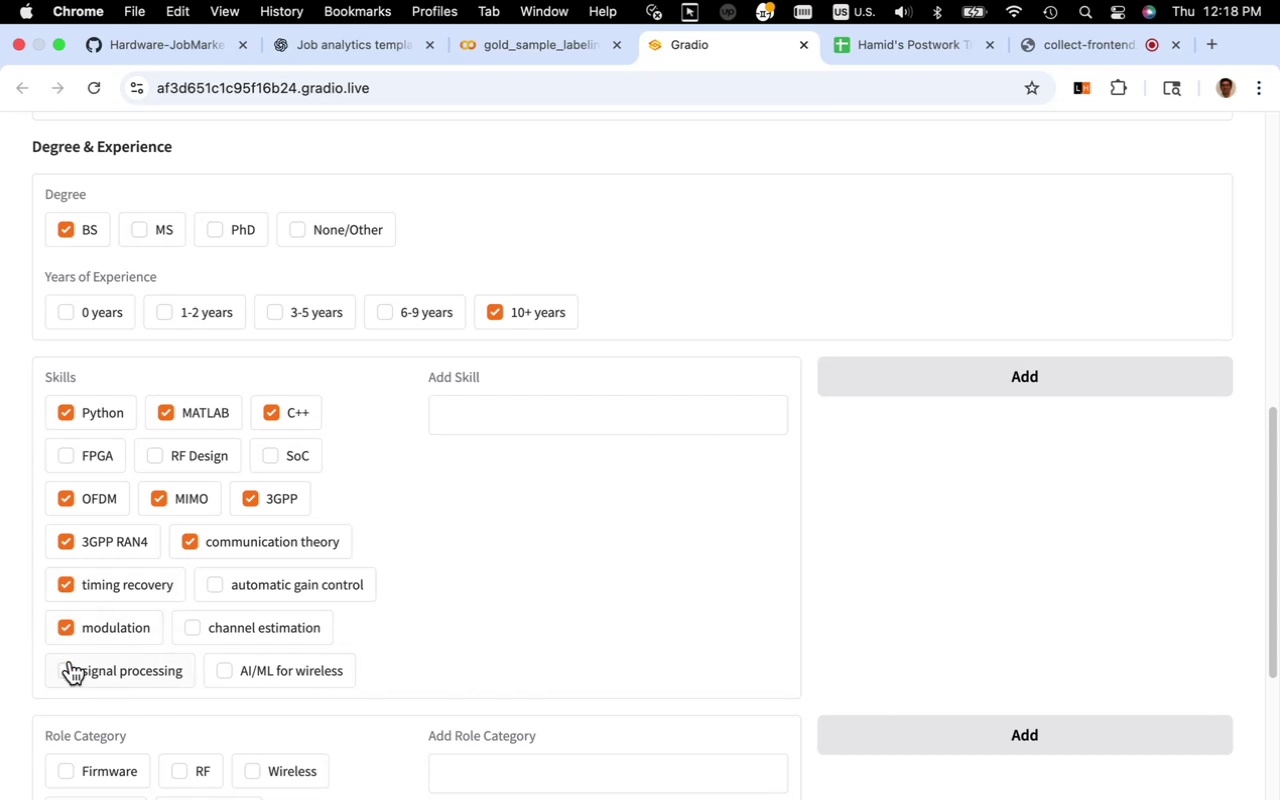 
left_click([69, 665])
 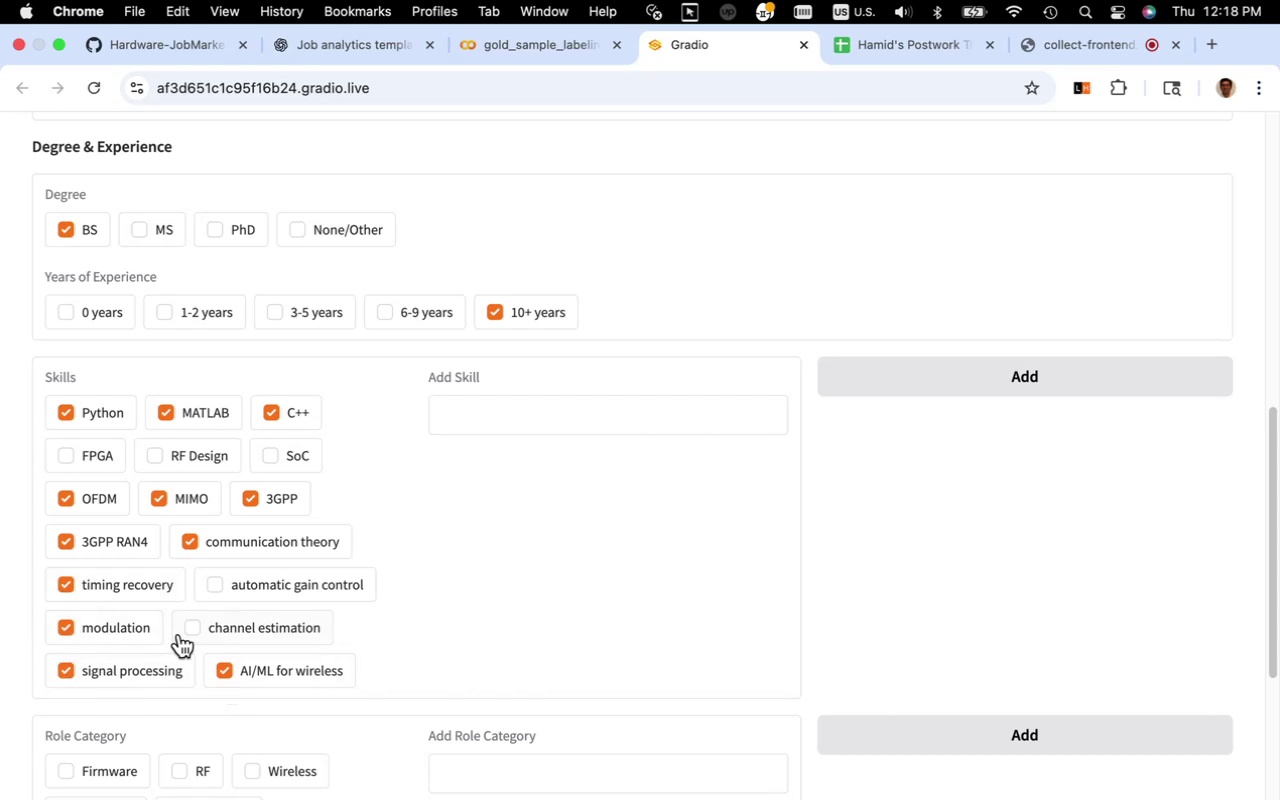 
left_click([192, 626])
 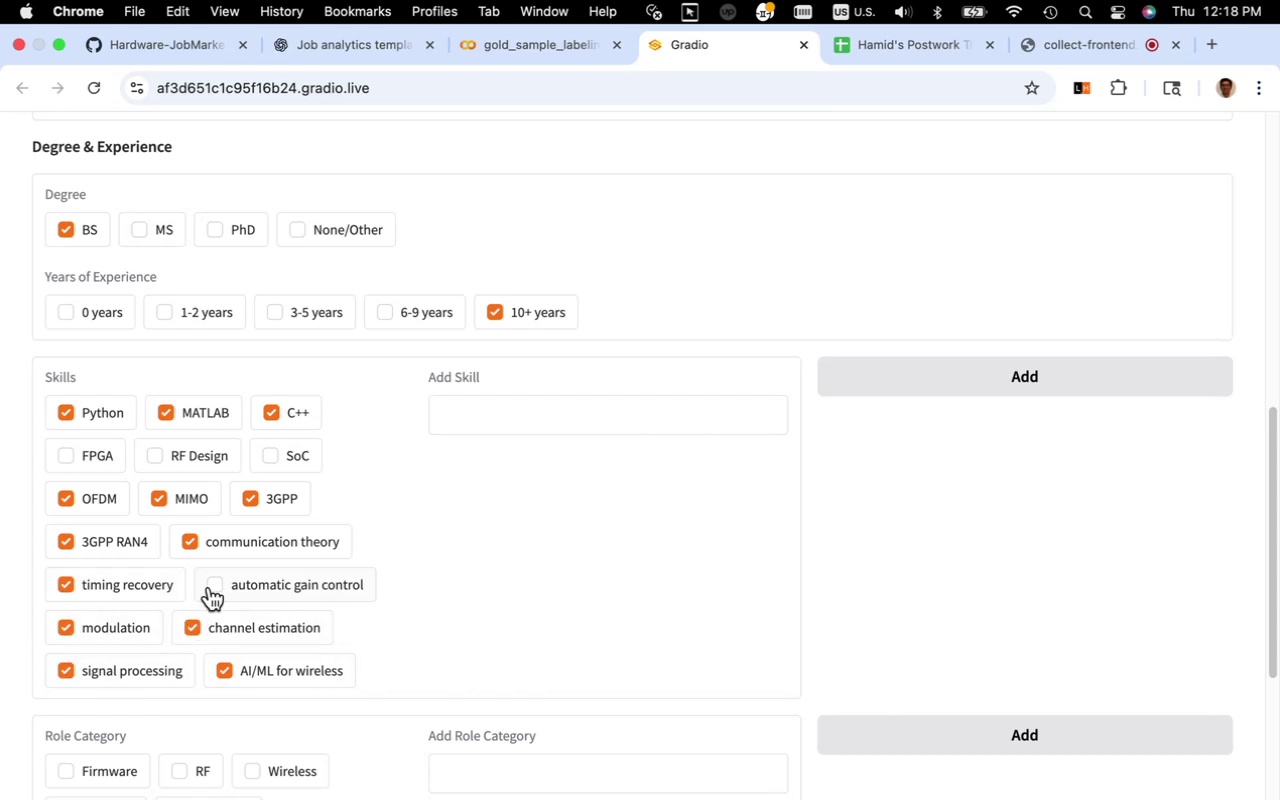 
left_click([214, 584])
 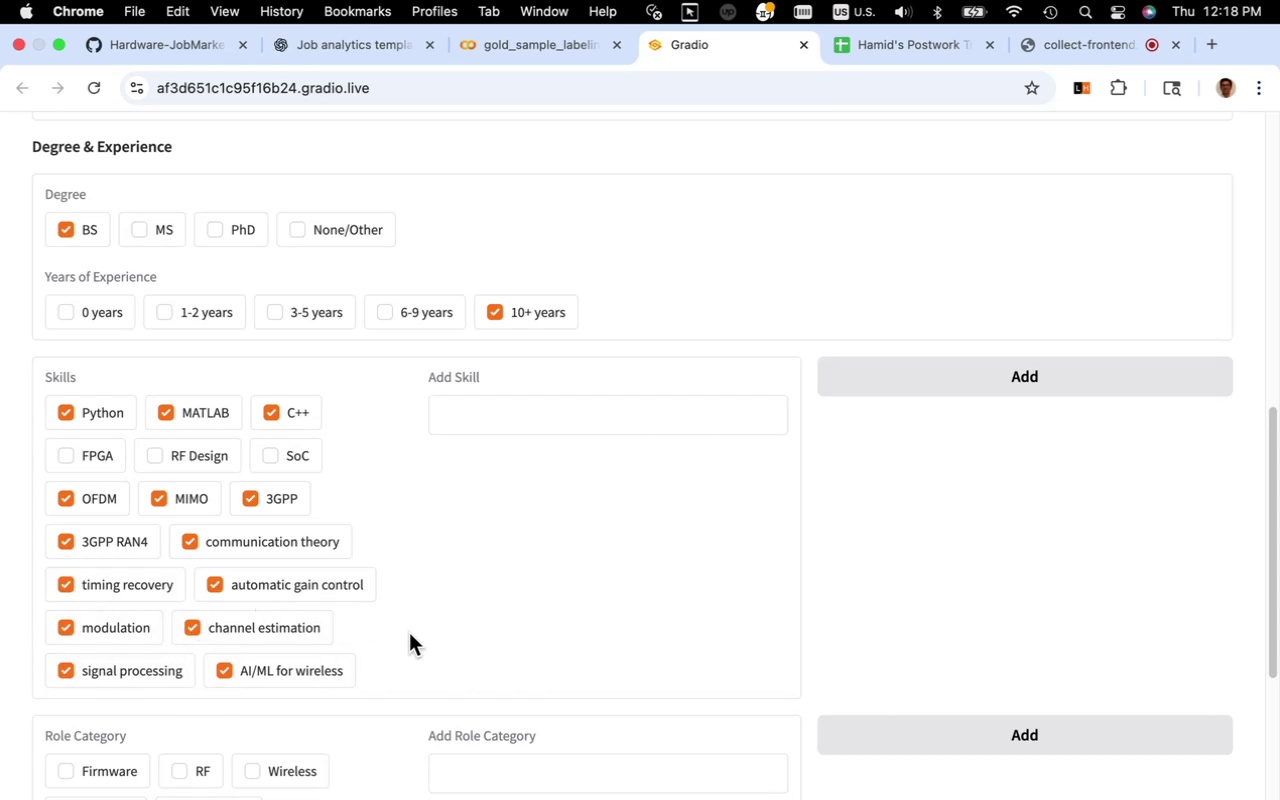 
scroll: coordinate [473, 649], scroll_direction: up, amount: 5.0
 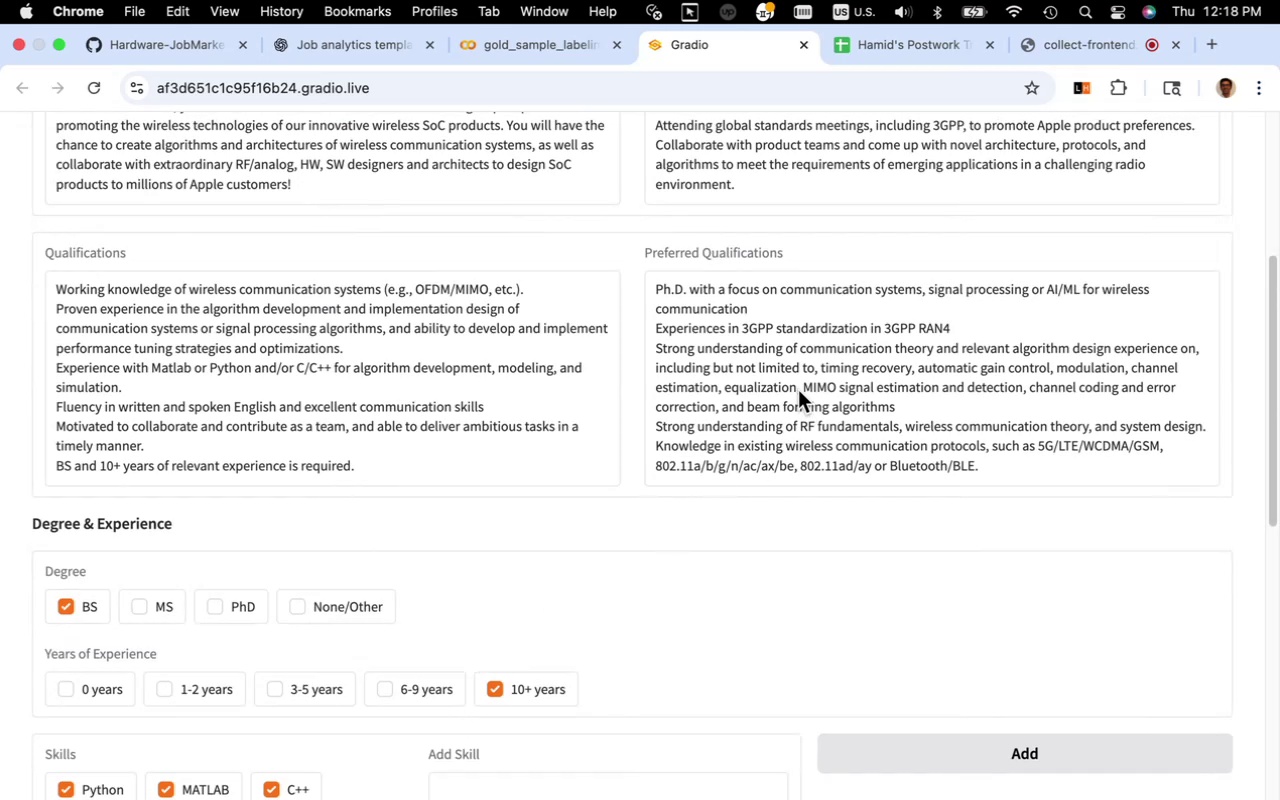 
left_click_drag(start_coordinate=[796, 387], to_coordinate=[727, 395])
 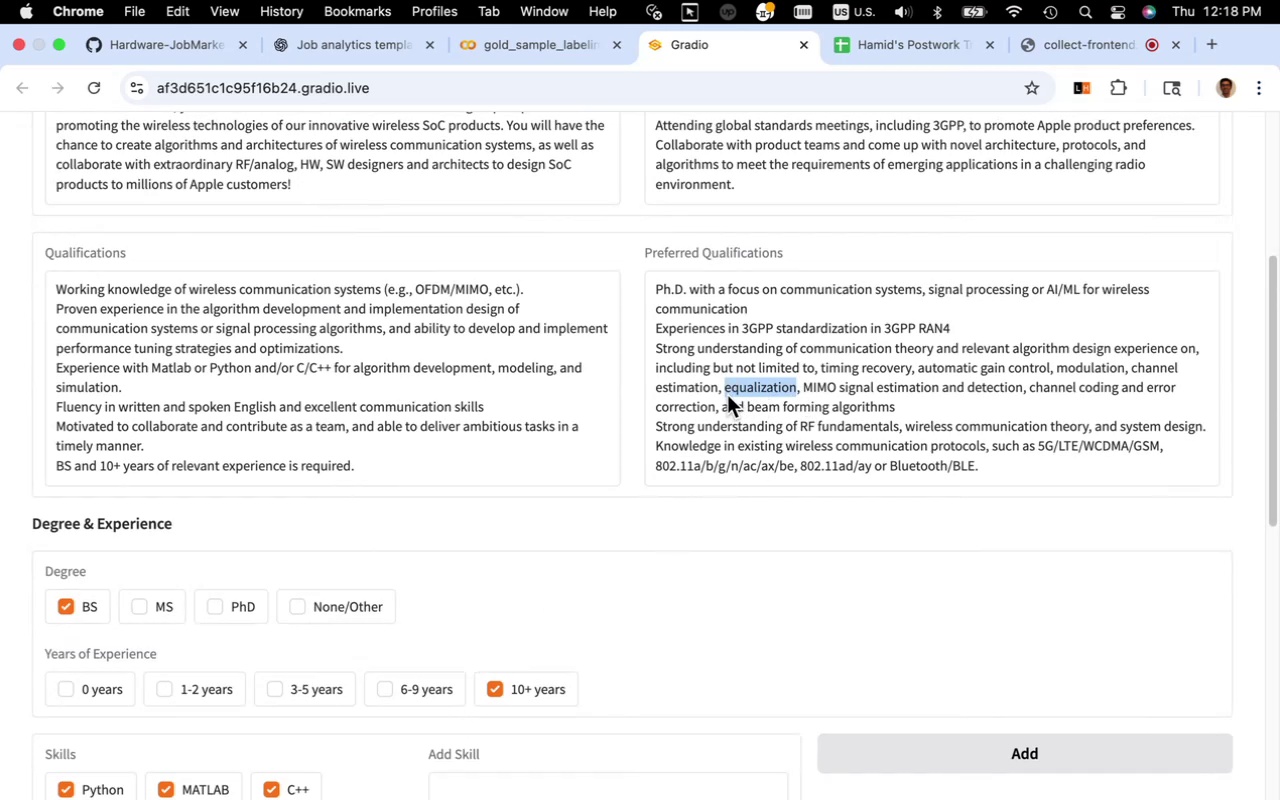 
key(Meta+C)
 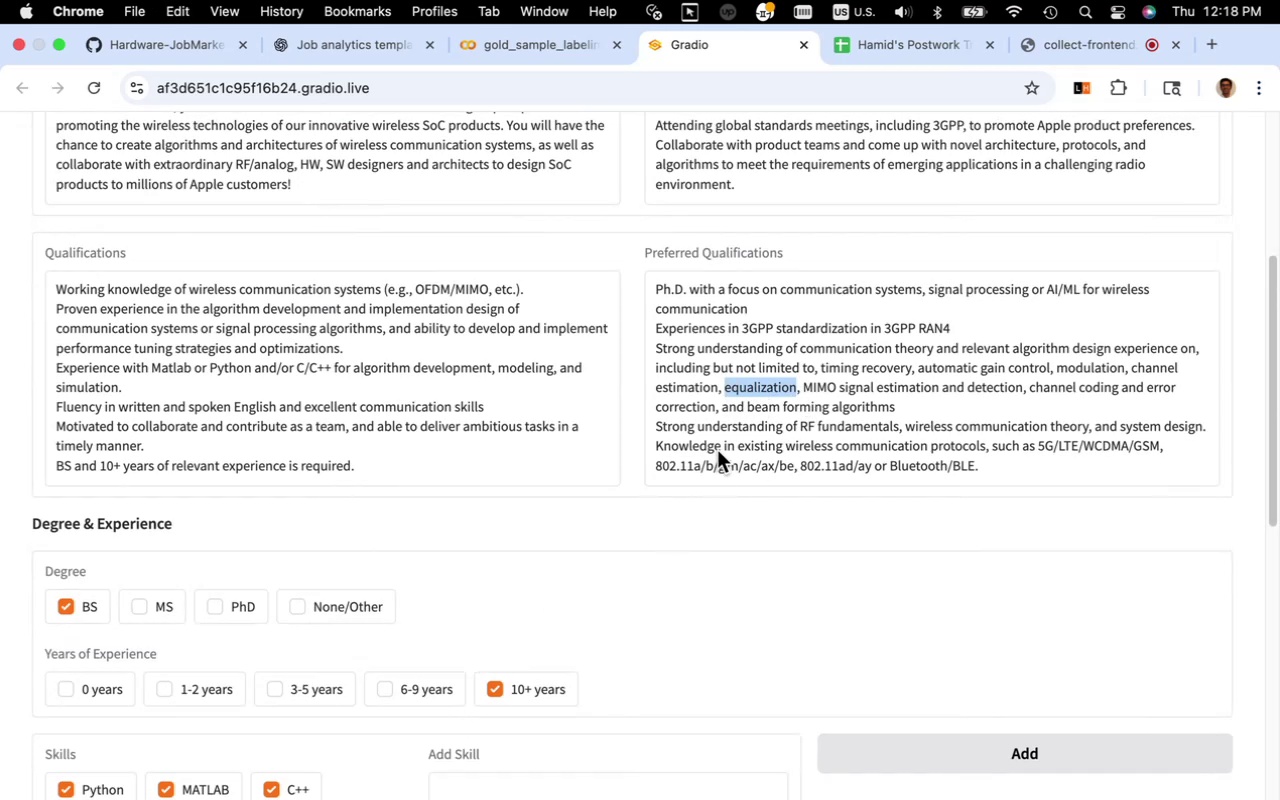 
scroll: coordinate [739, 572], scroll_direction: down, amount: 5.0
 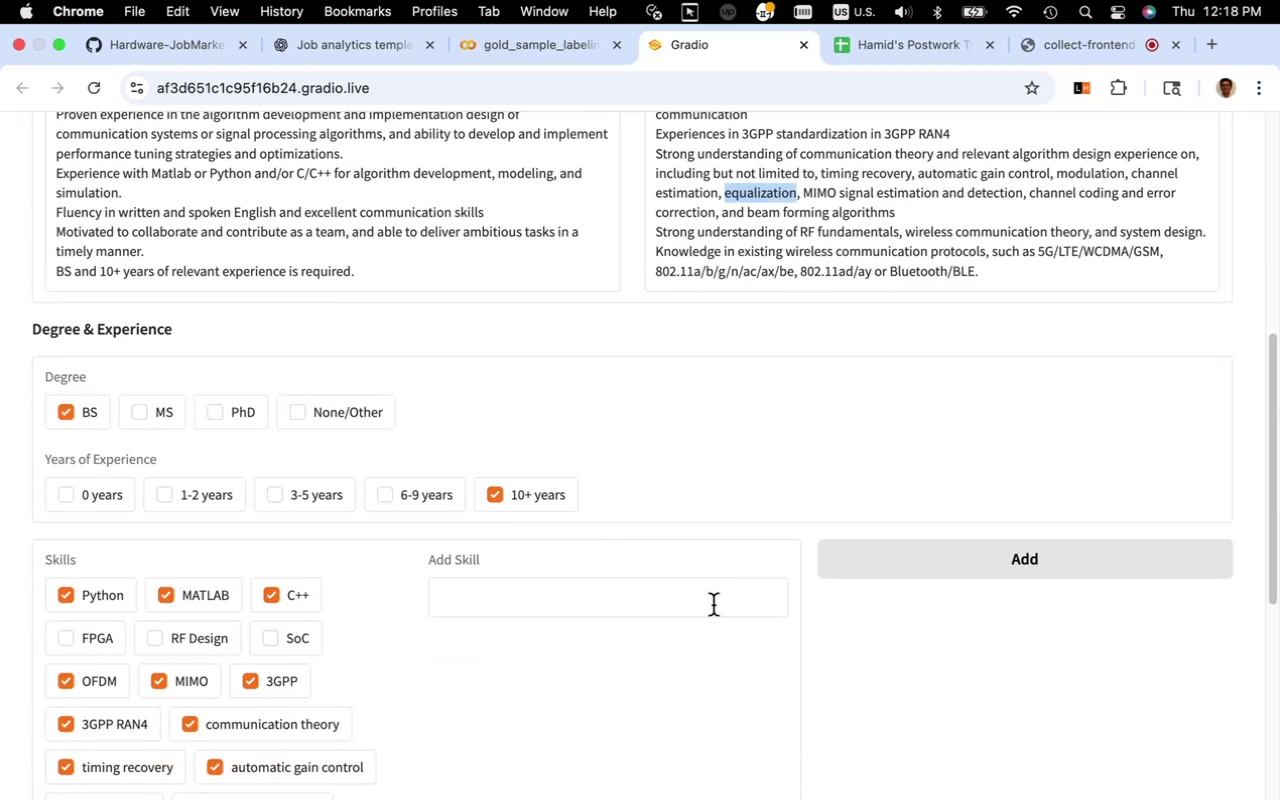 
left_click([665, 591])
 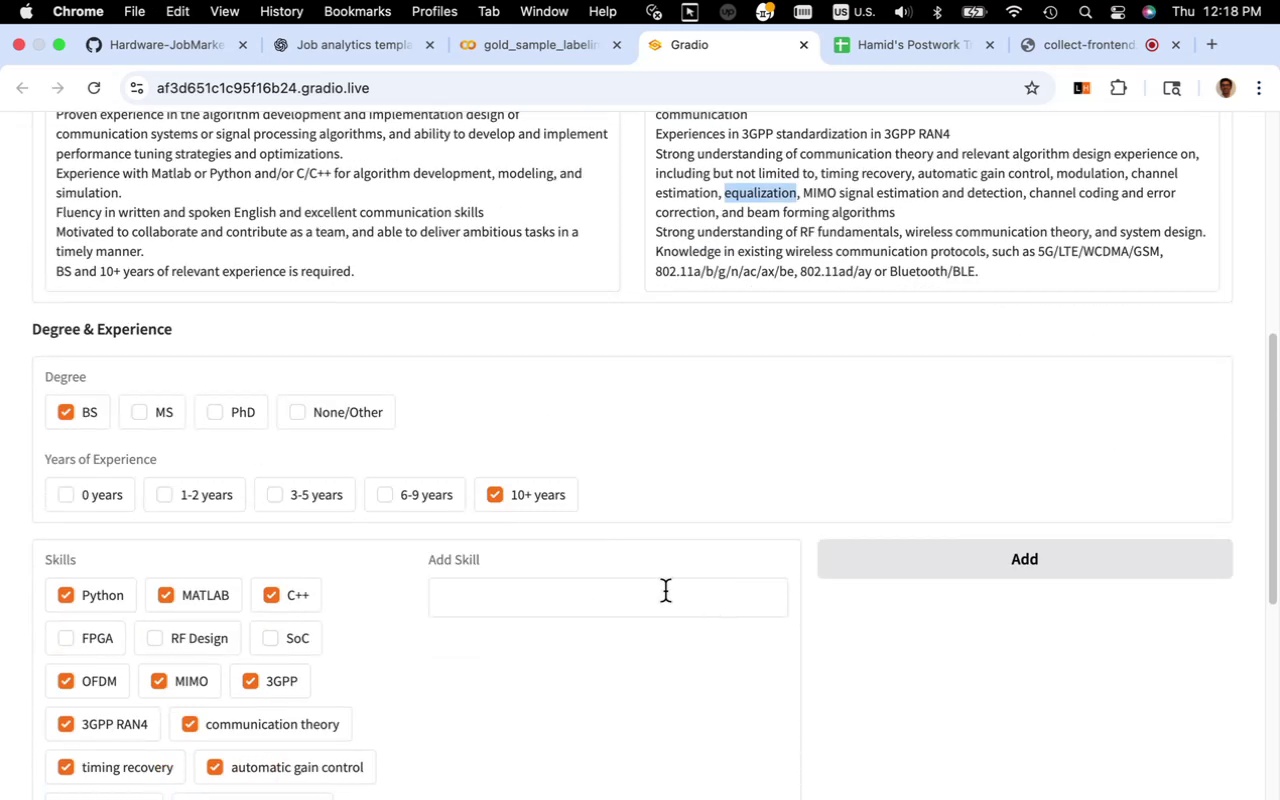 
key(Meta+CommandLeft)
 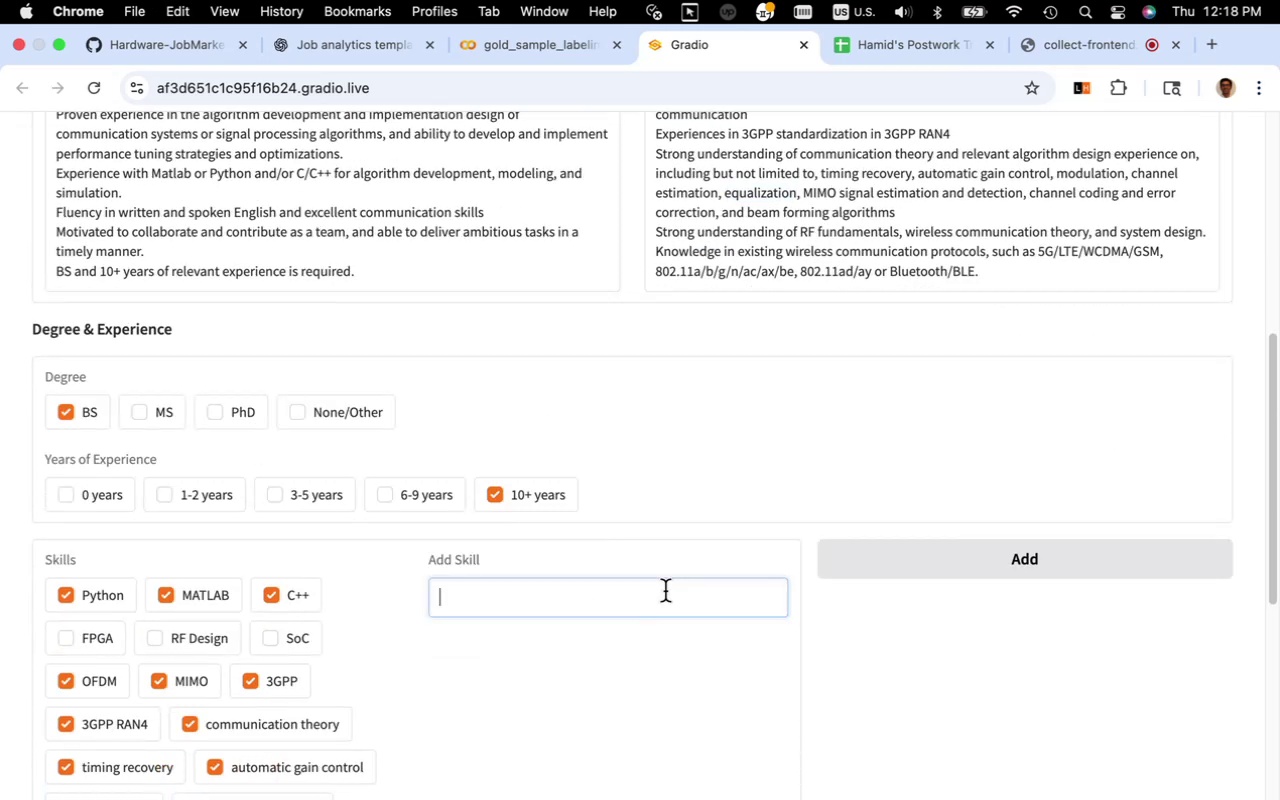 
key(Meta+V)
 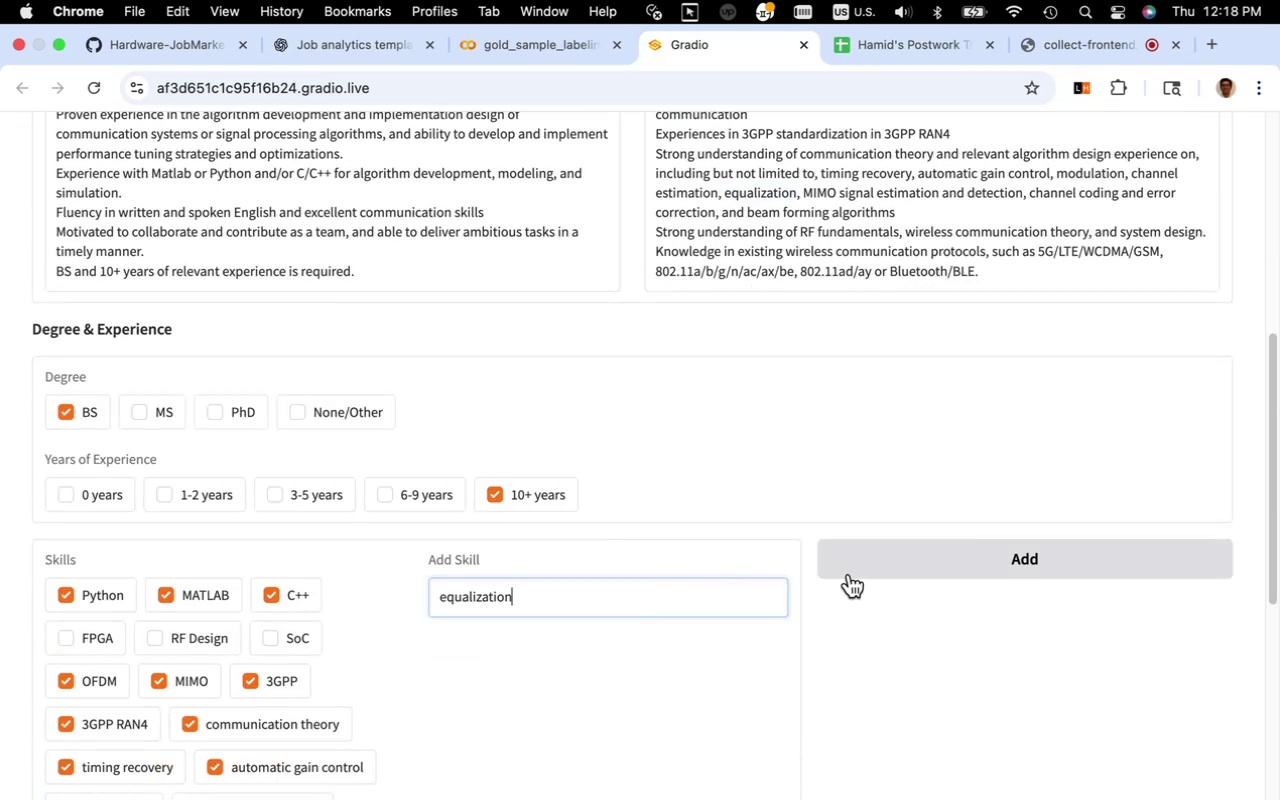 
left_click([862, 565])
 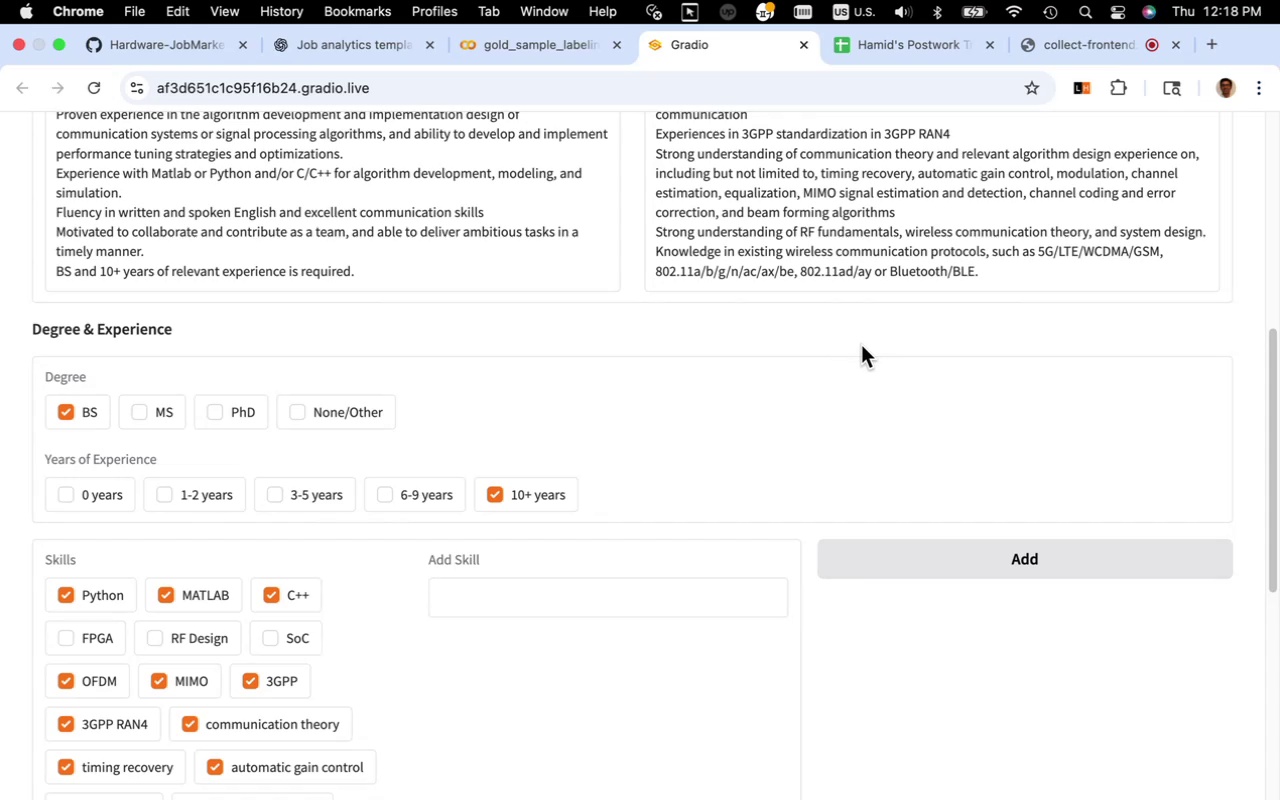 
wait(12.32)
 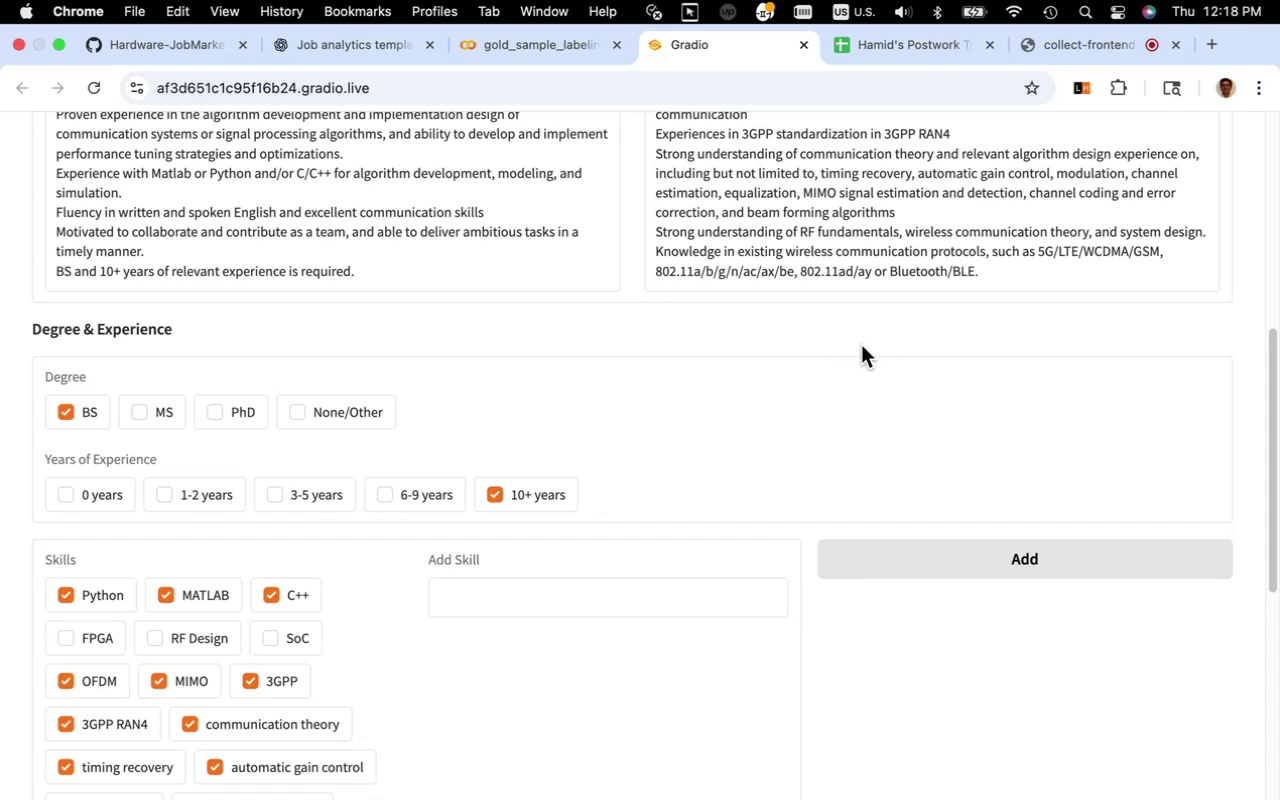 
left_click_drag(start_coordinate=[828, 216], to_coordinate=[746, 210])
 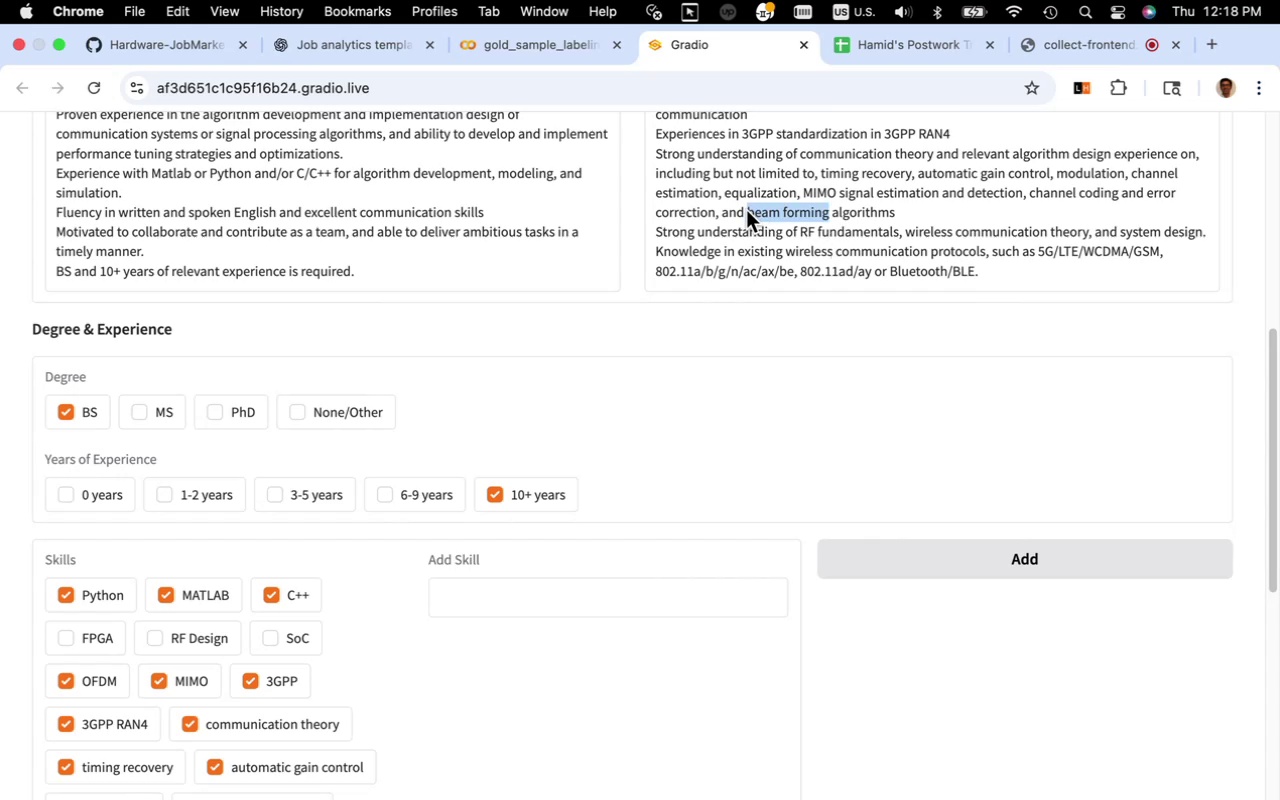 
key(Meta+C)
 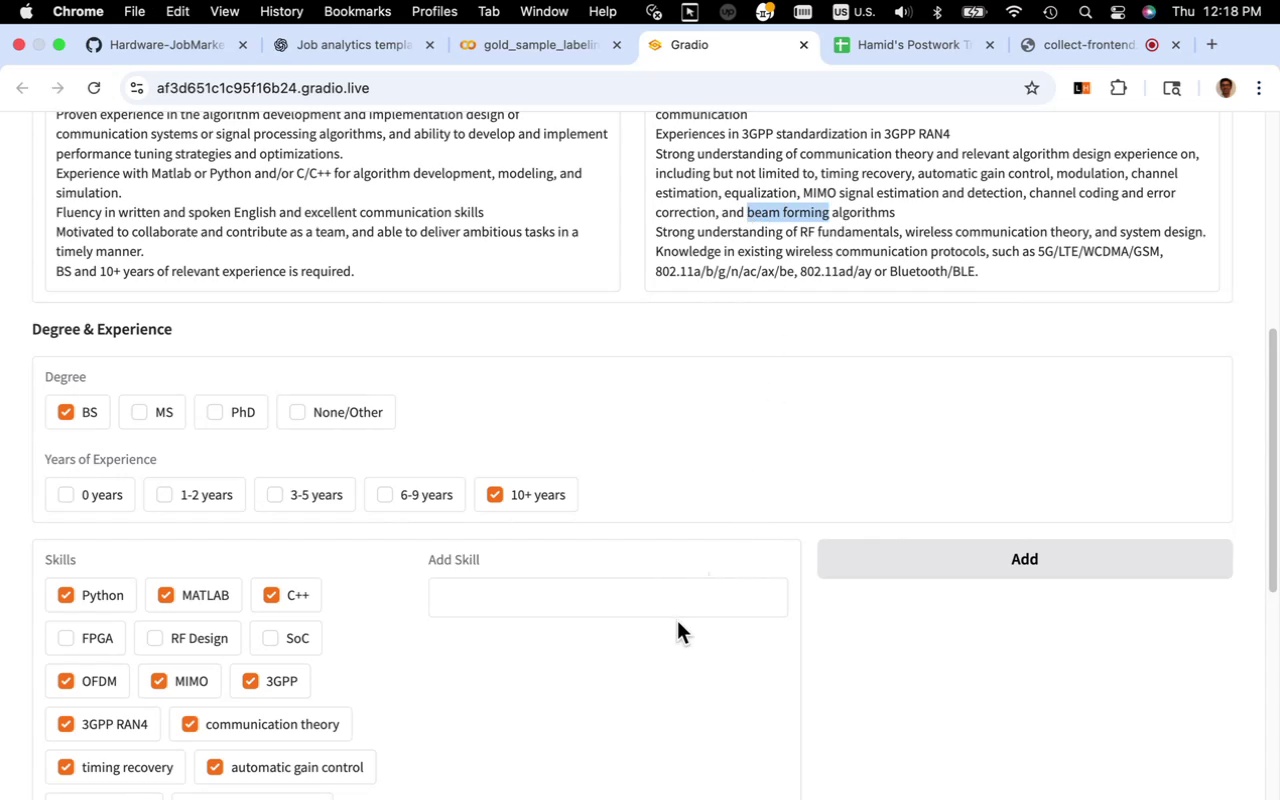 
key(Meta+V)
 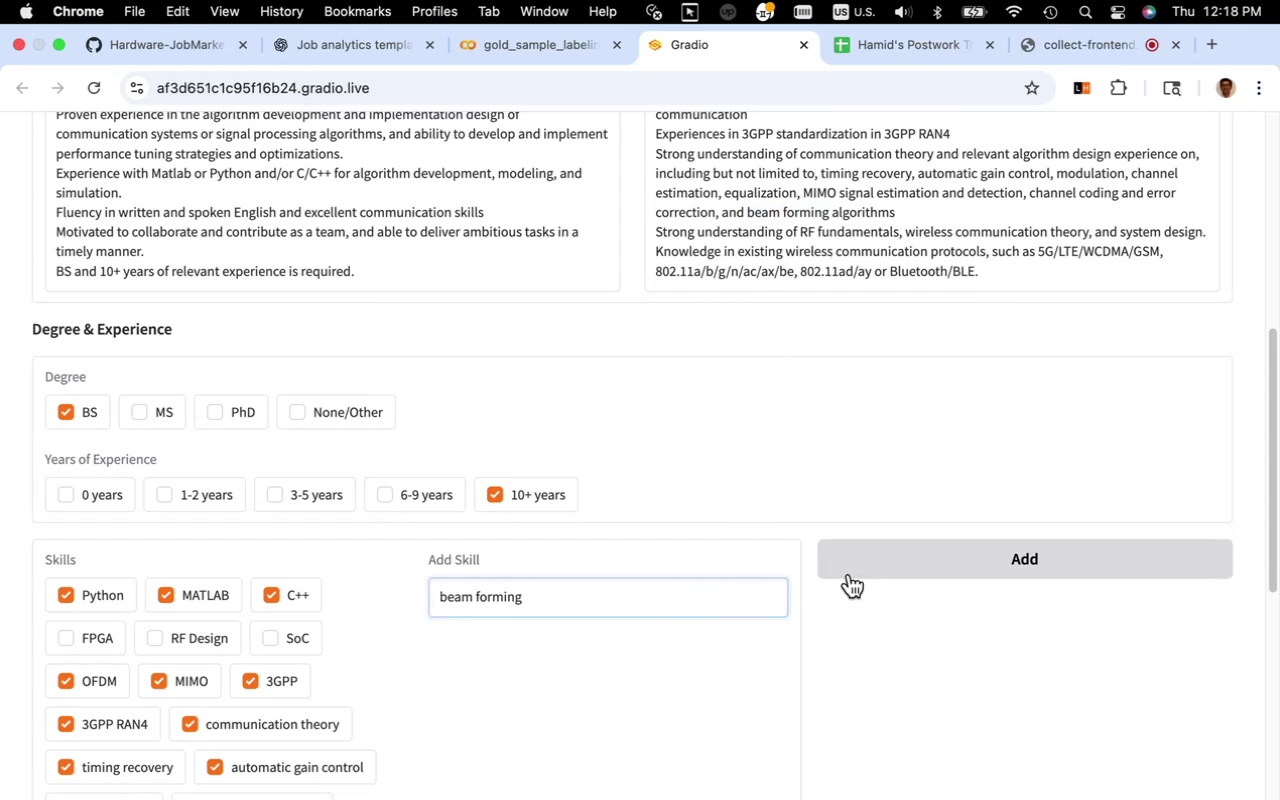 
left_click([856, 569])
 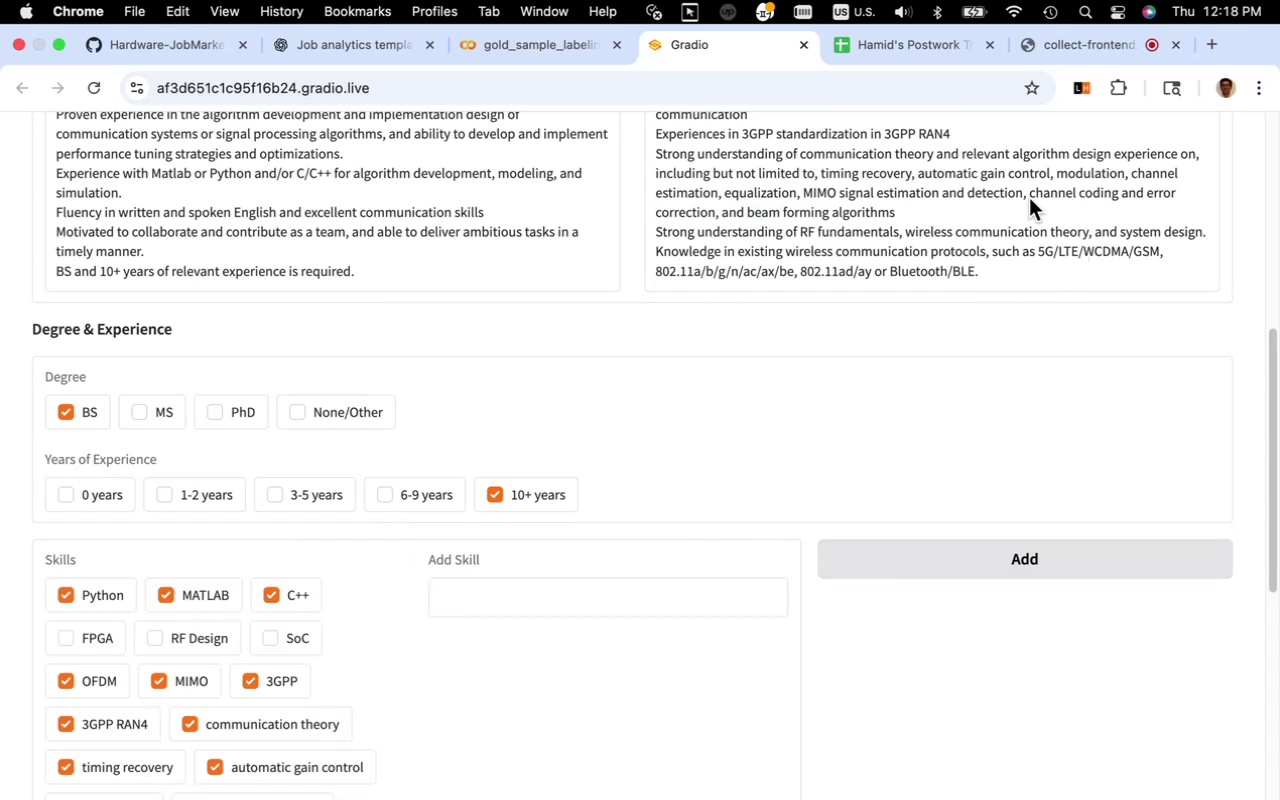 
left_click_drag(start_coordinate=[1029, 197], to_coordinate=[1117, 193])
 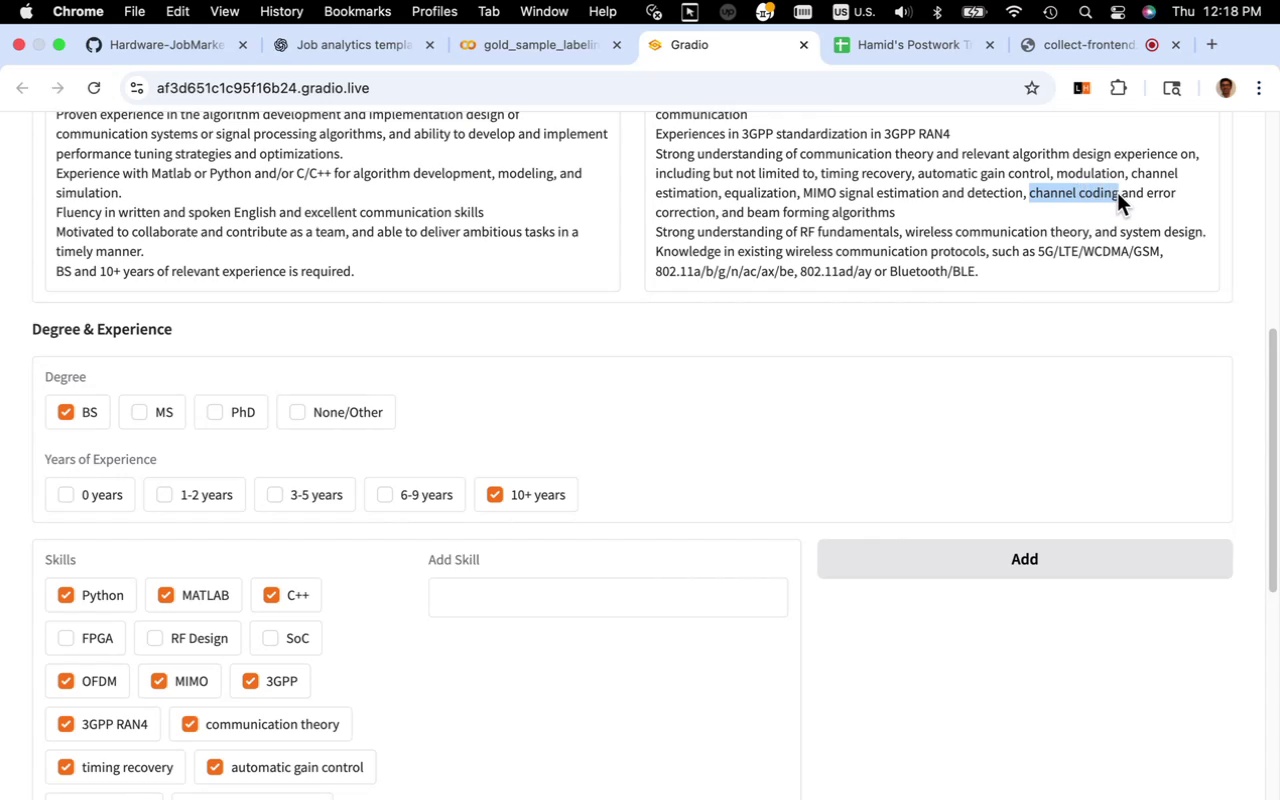 
key(Meta+C)
 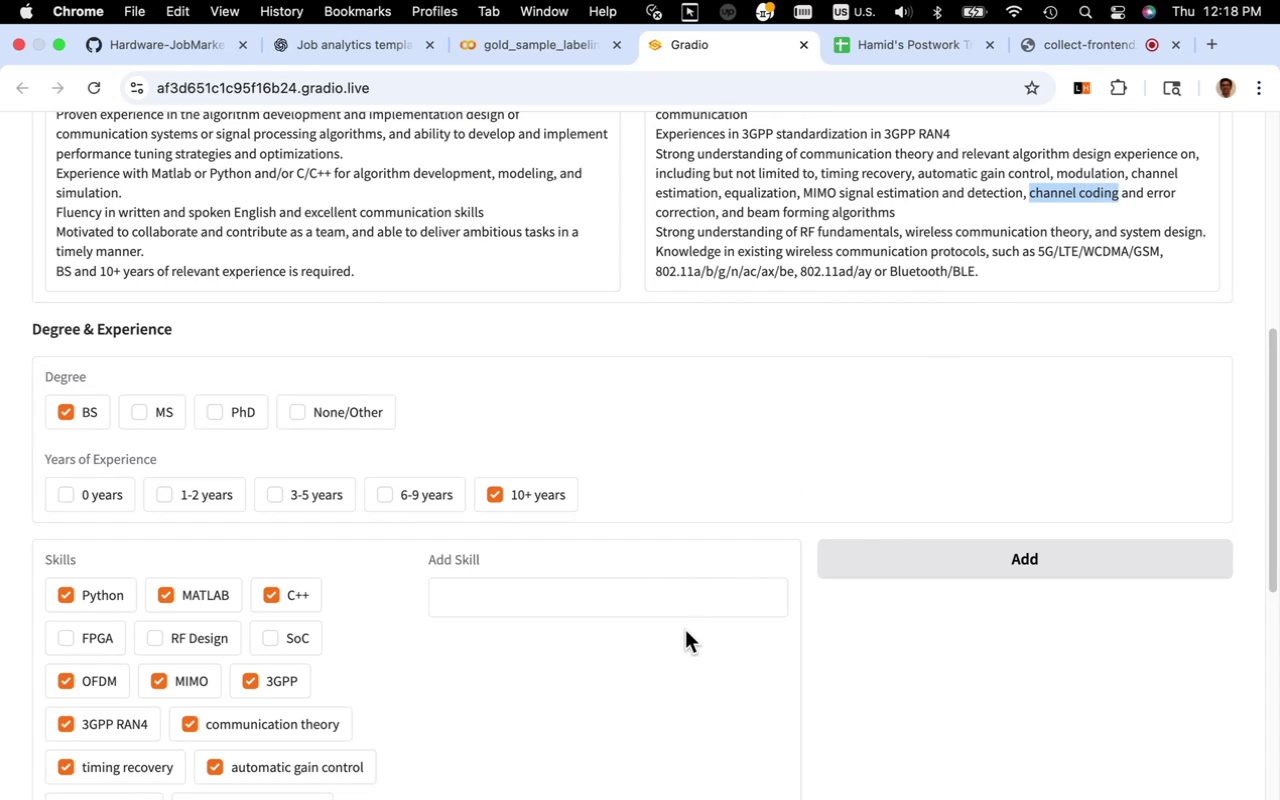 
key(Meta+V)
 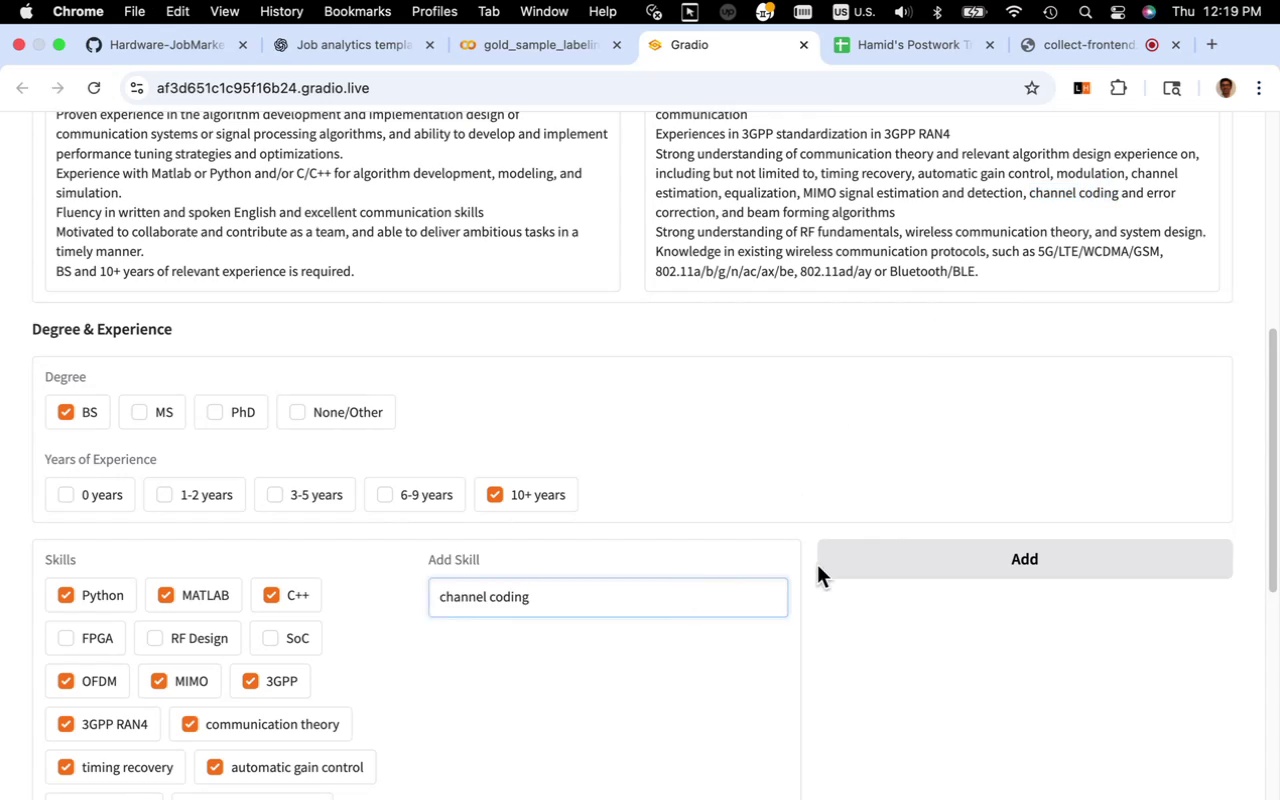 
left_click([871, 553])
 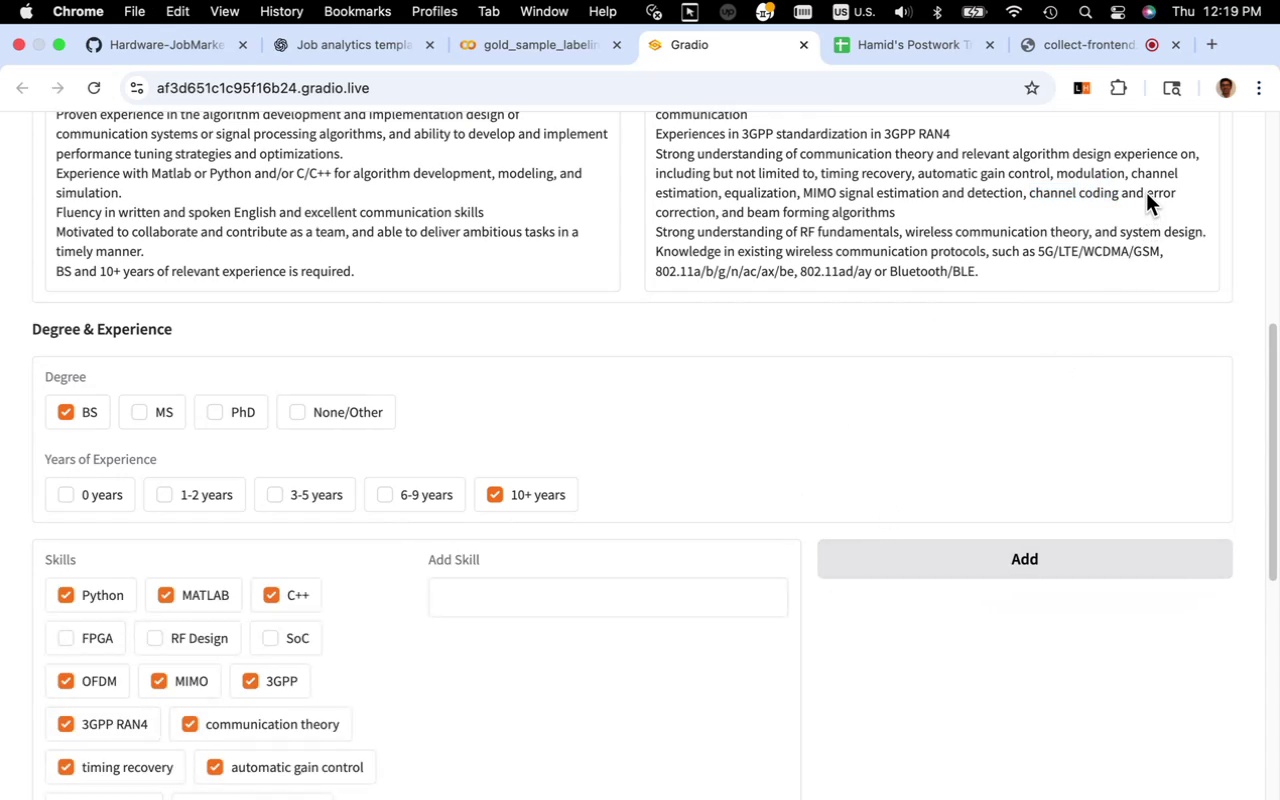 
left_click_drag(start_coordinate=[1147, 192], to_coordinate=[716, 210])
 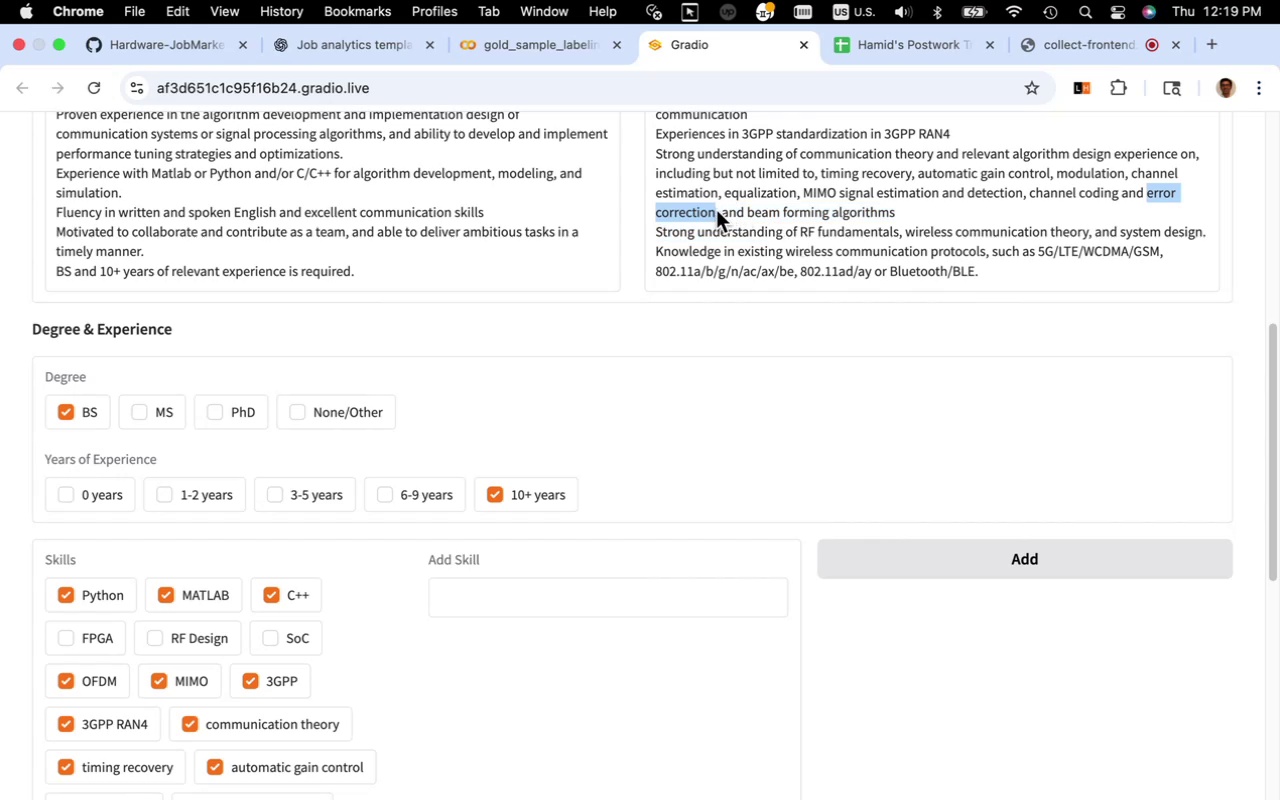 
key(Meta+C)
 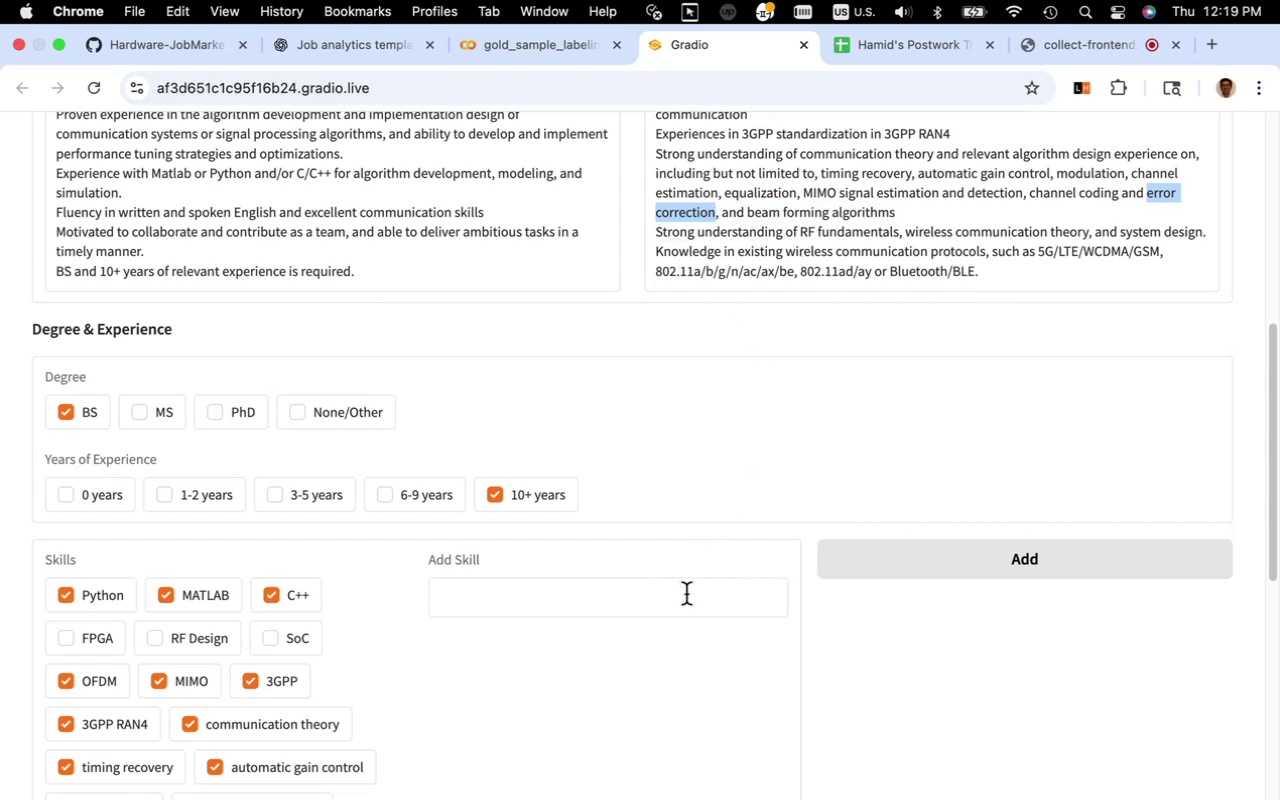 
left_click([678, 608])
 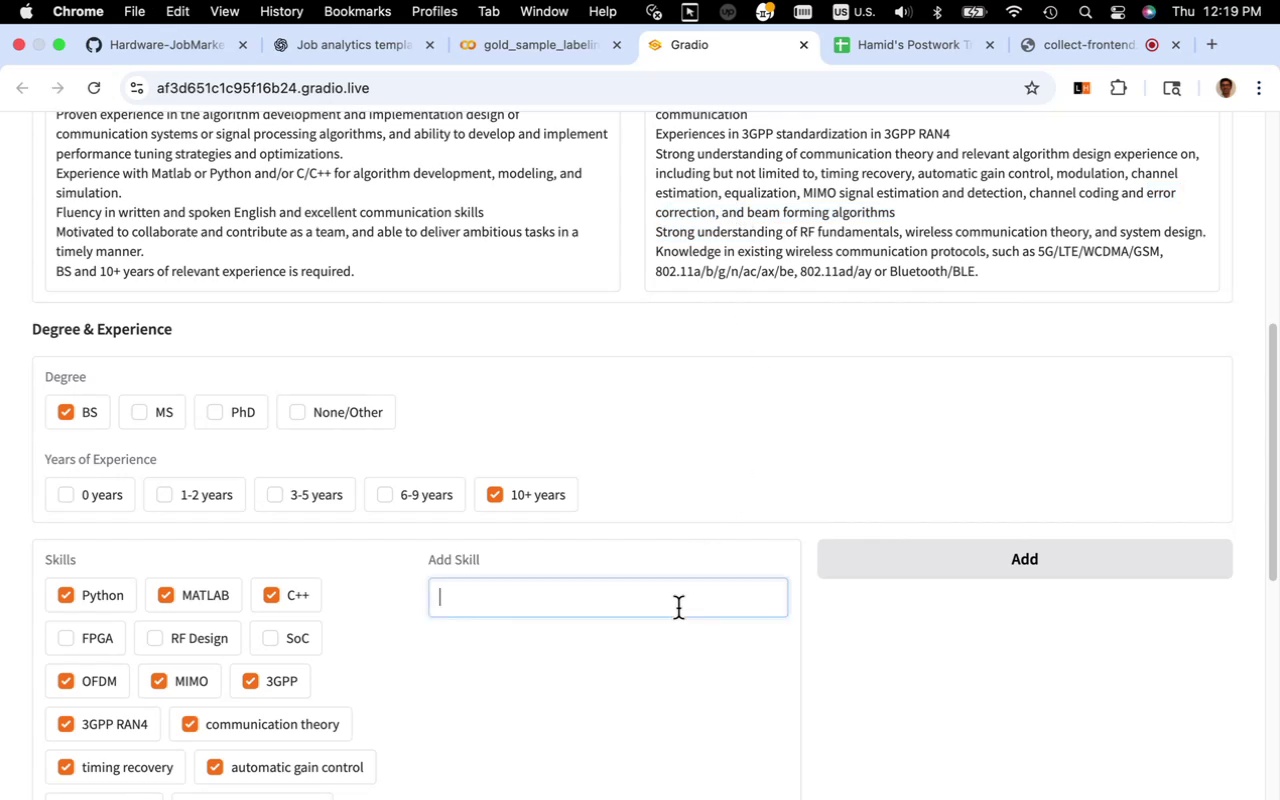 
key(Meta+CommandLeft)
 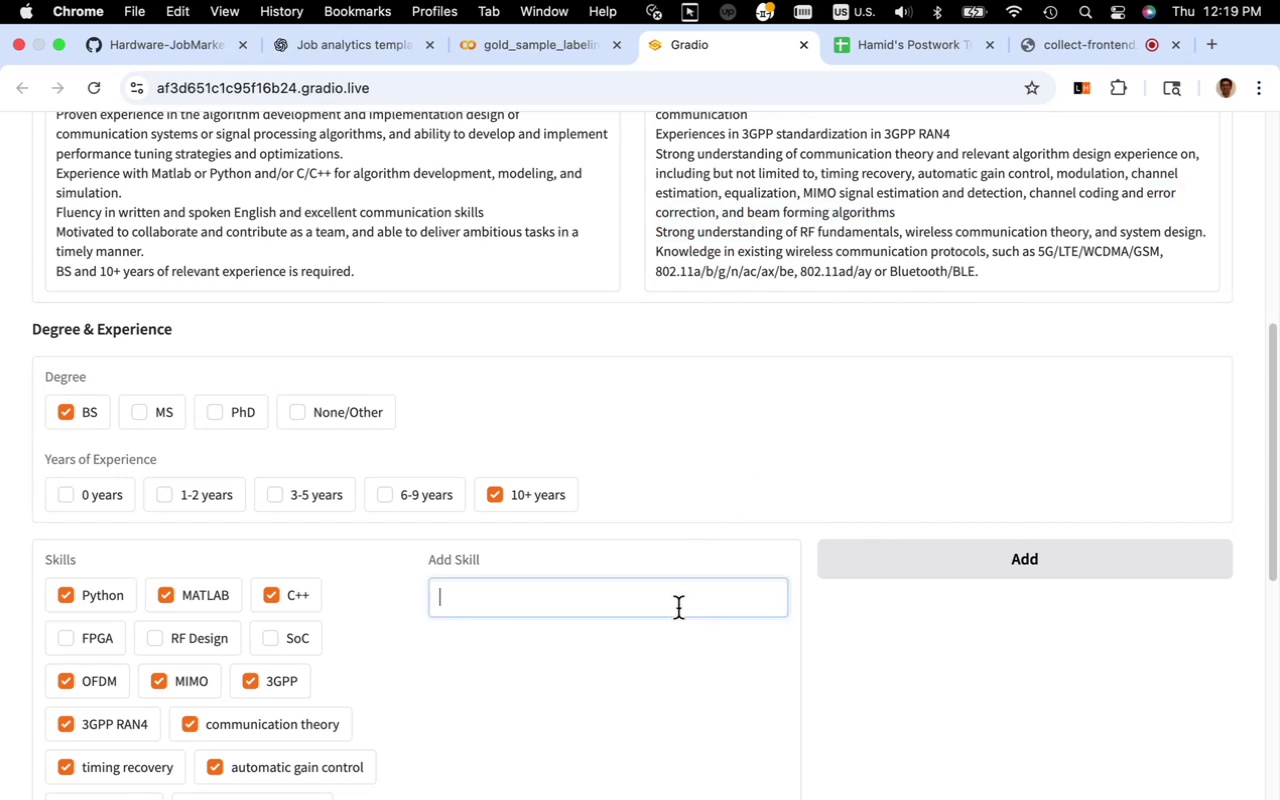 
key(Meta+V)
 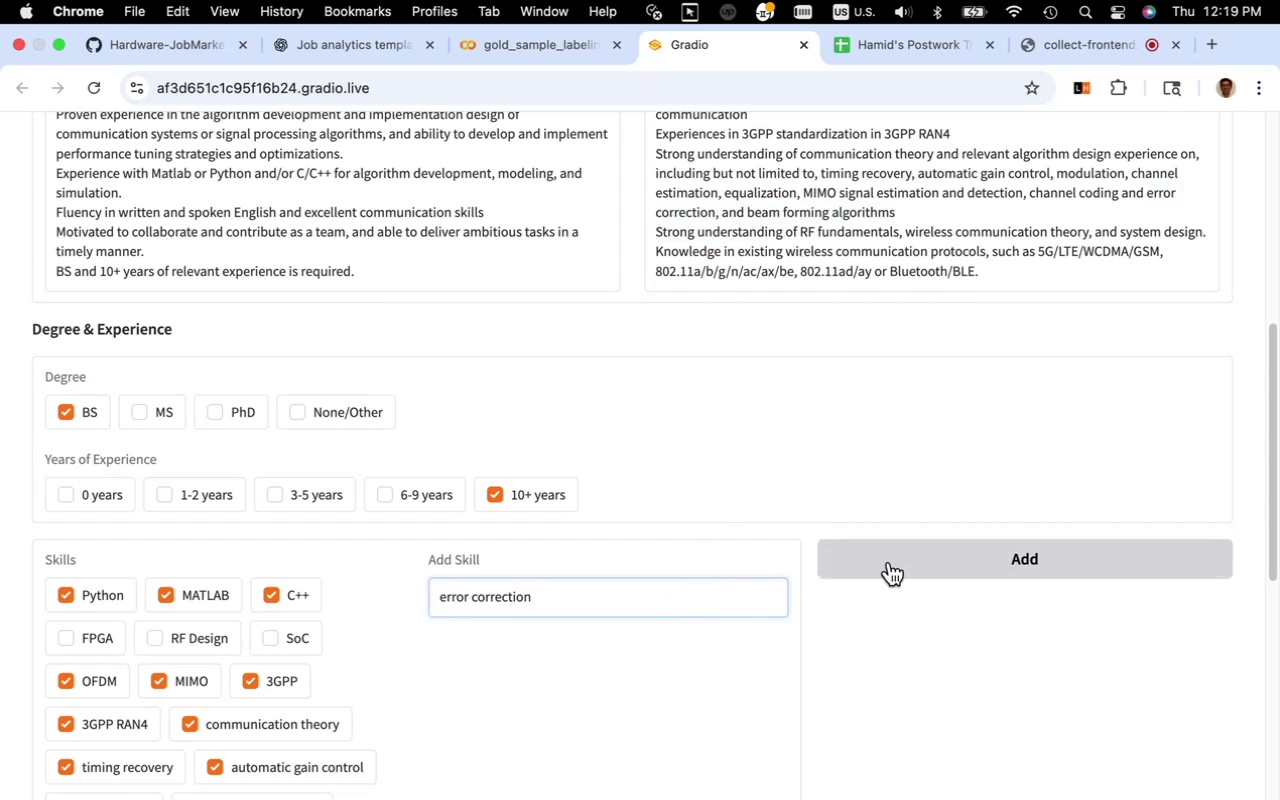 
left_click([890, 561])
 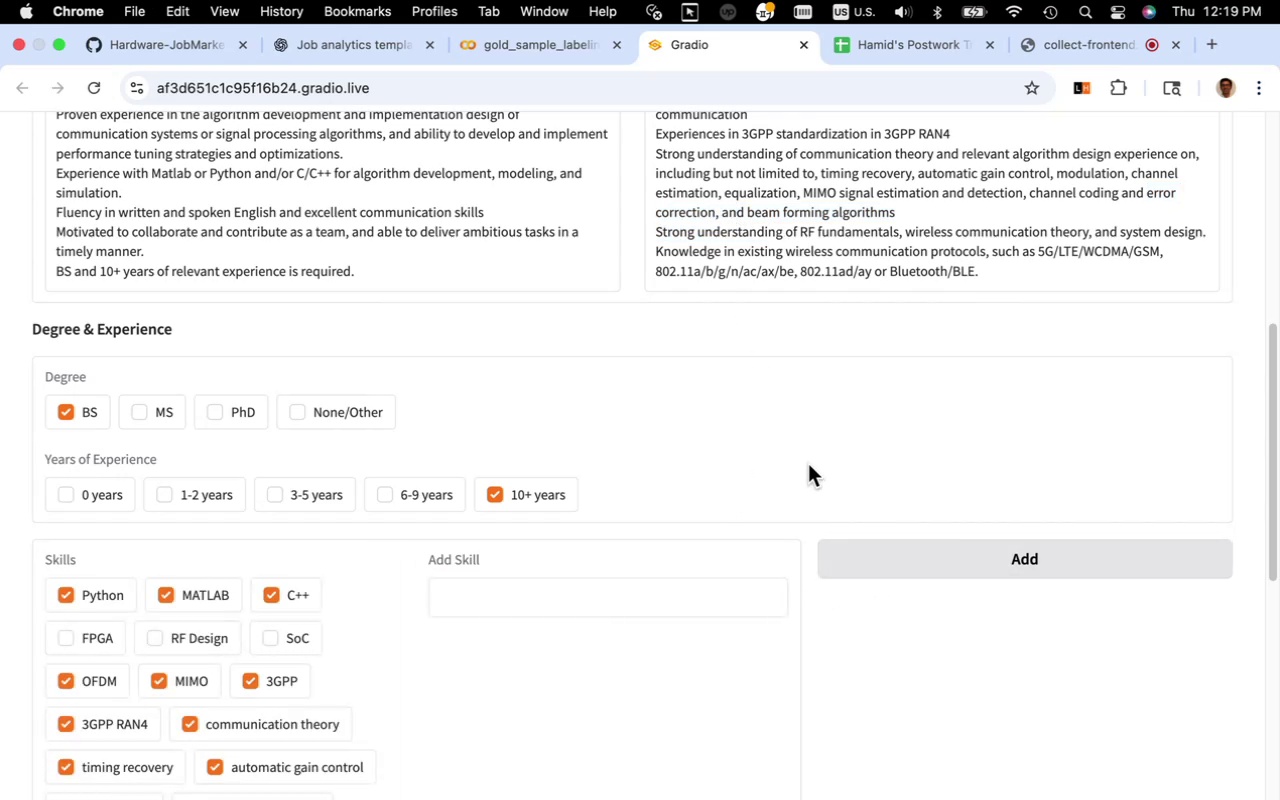 
wait(10.62)
 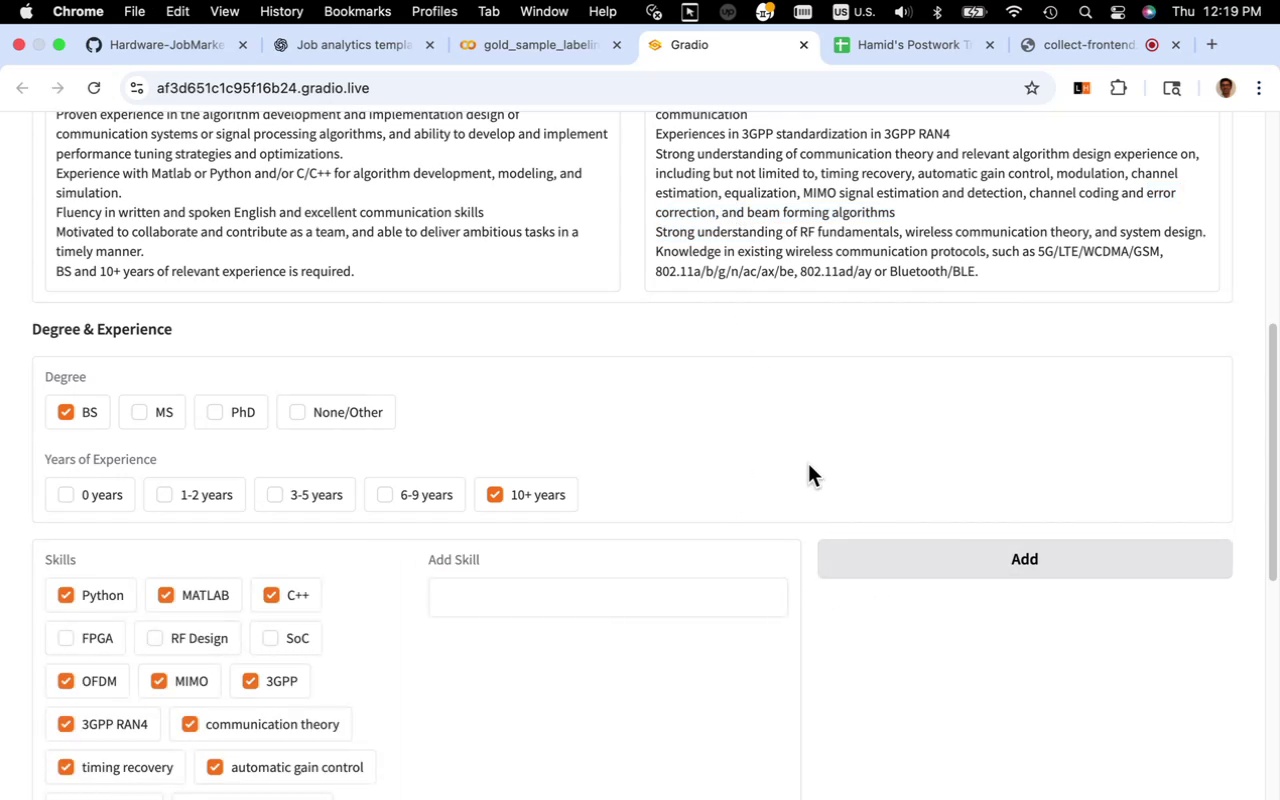 
left_click_drag(start_coordinate=[799, 233], to_coordinate=[896, 233])
 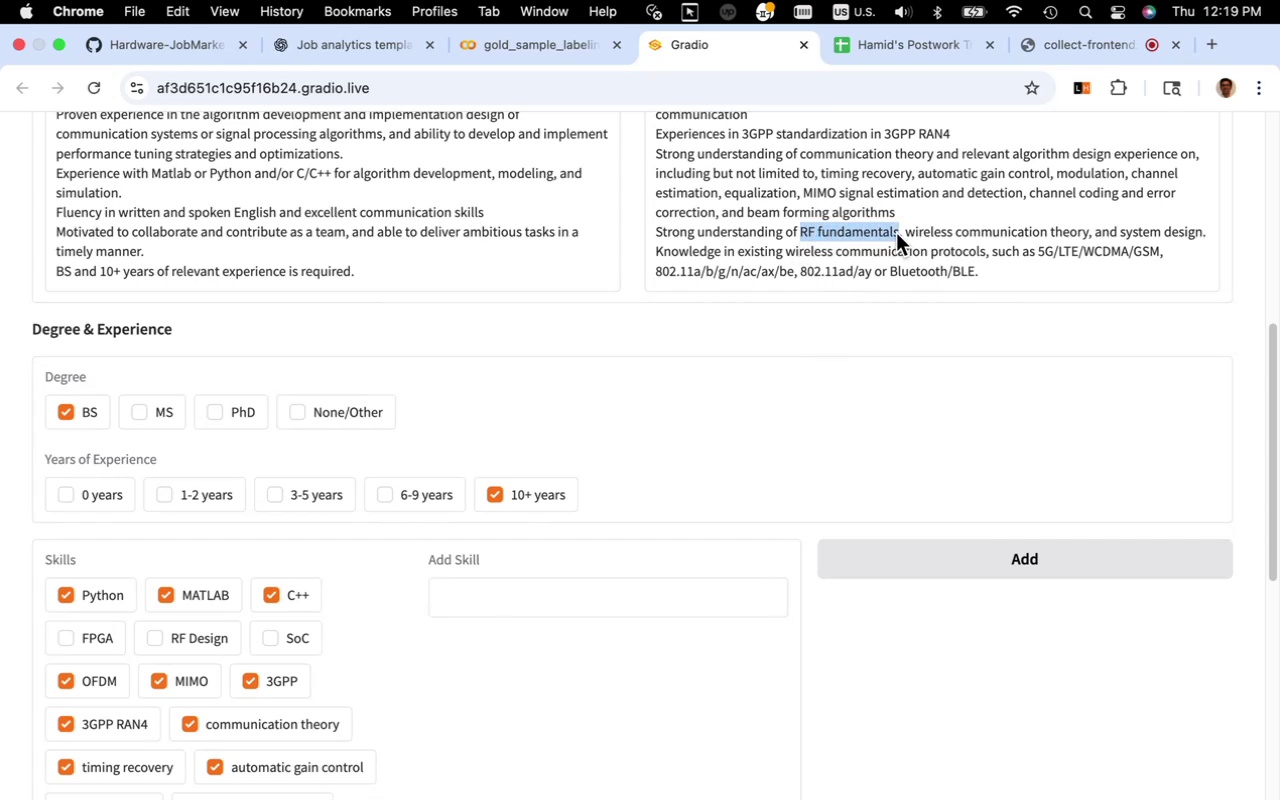 
key(Meta+C)
 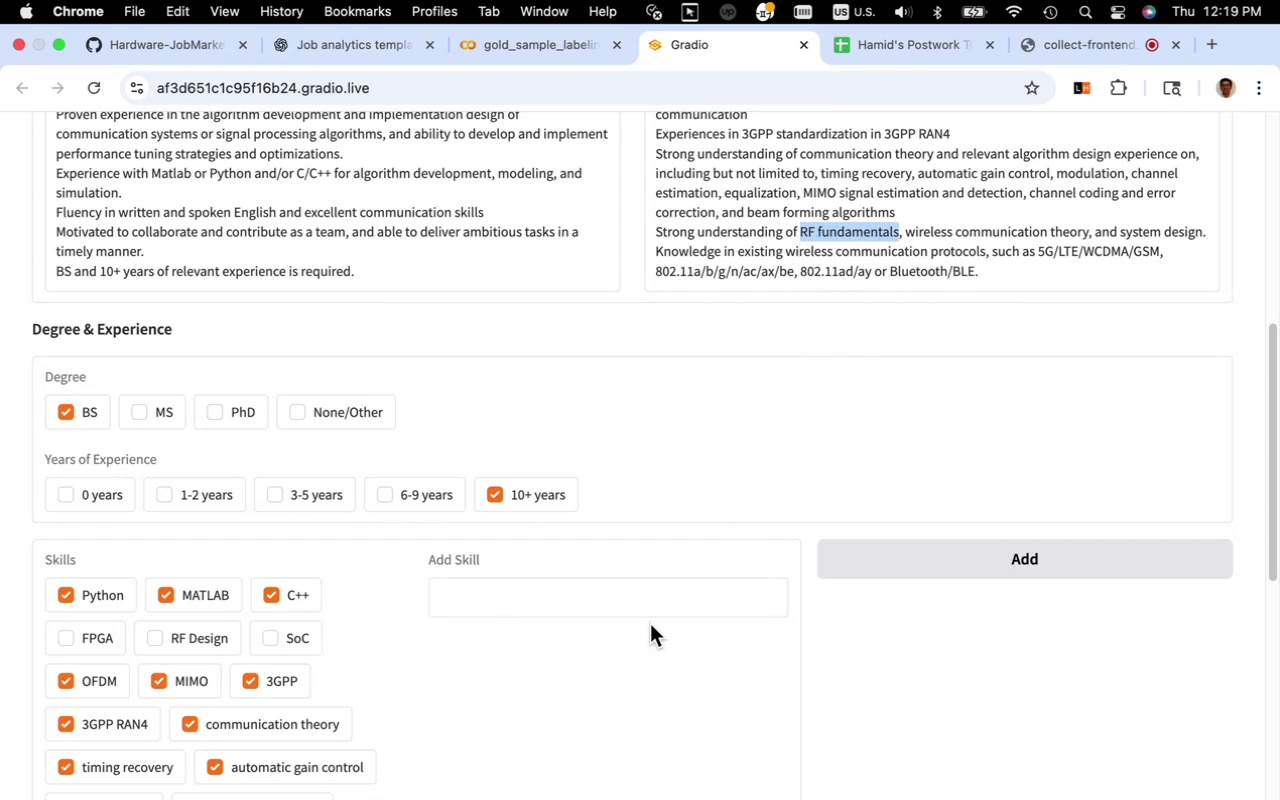 
key(Meta+CommandLeft)
 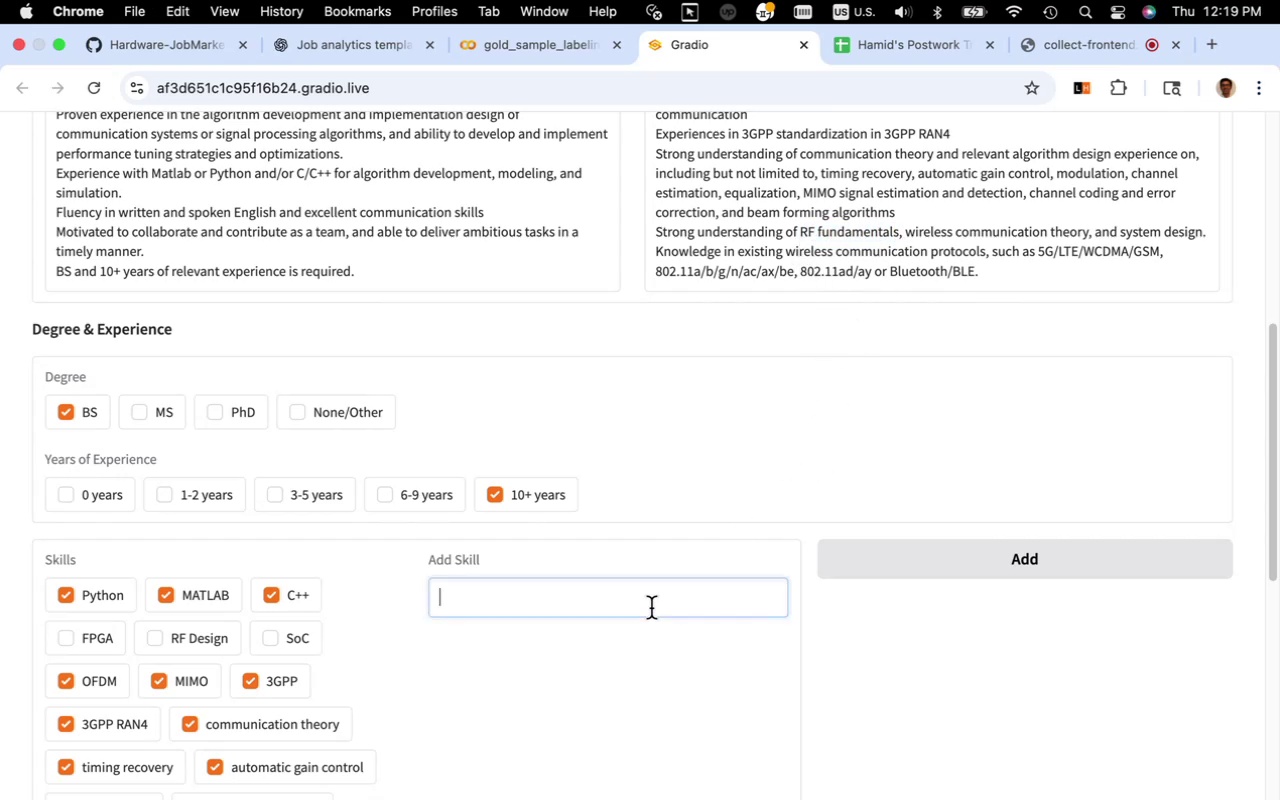 
key(Meta+V)
 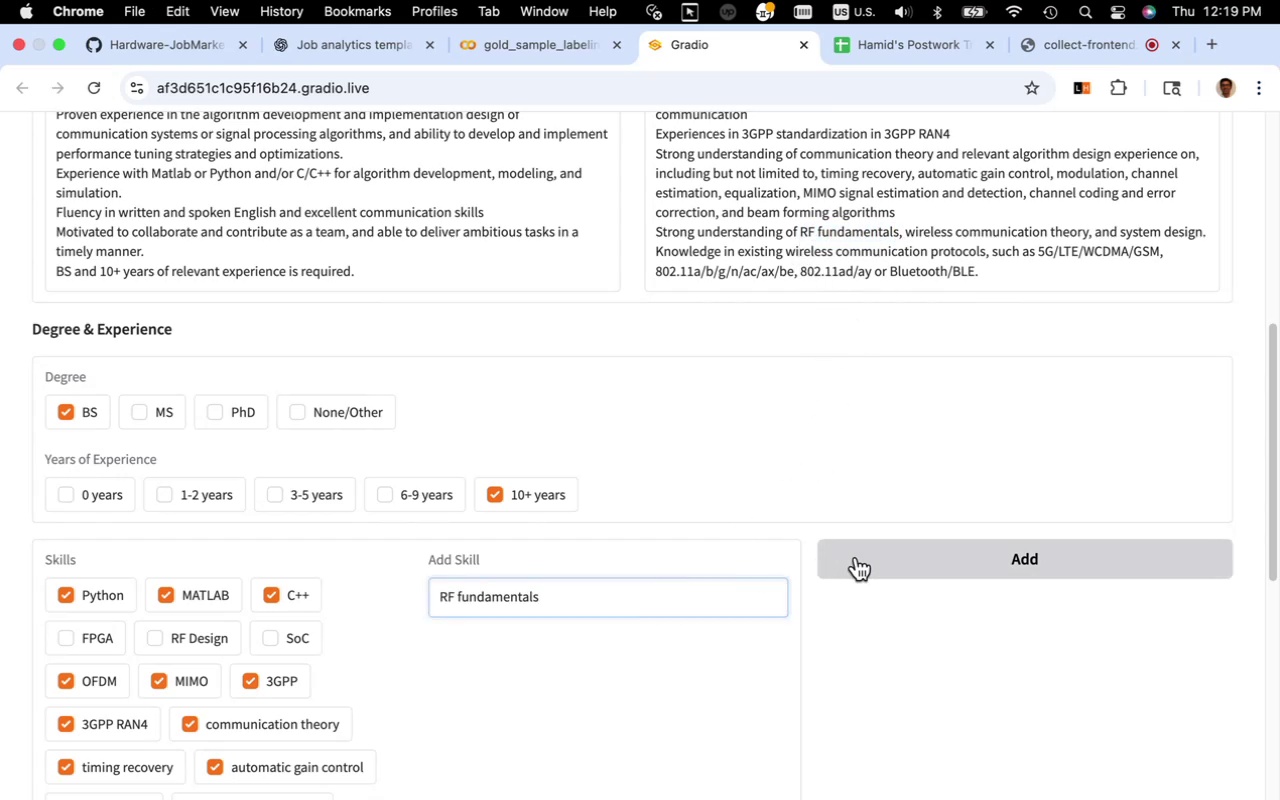 
left_click([856, 557])
 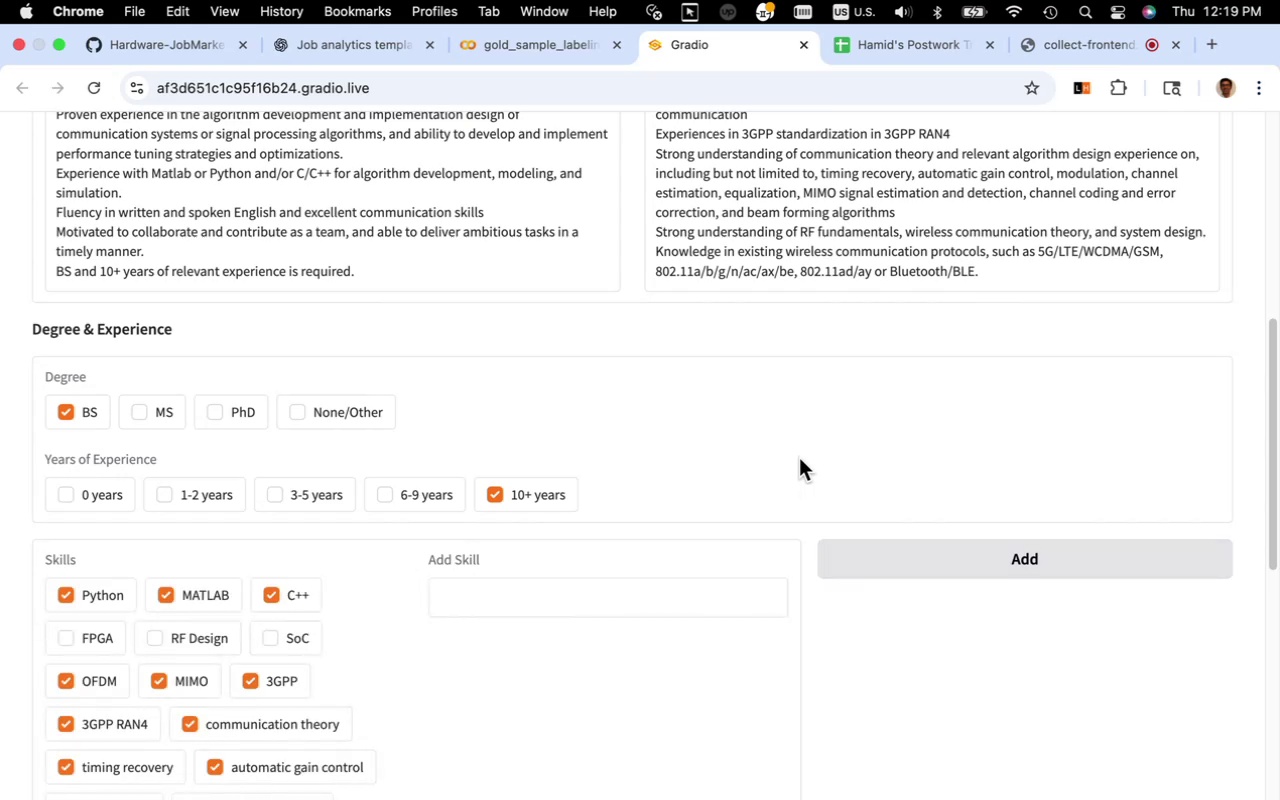 
wait(10.72)
 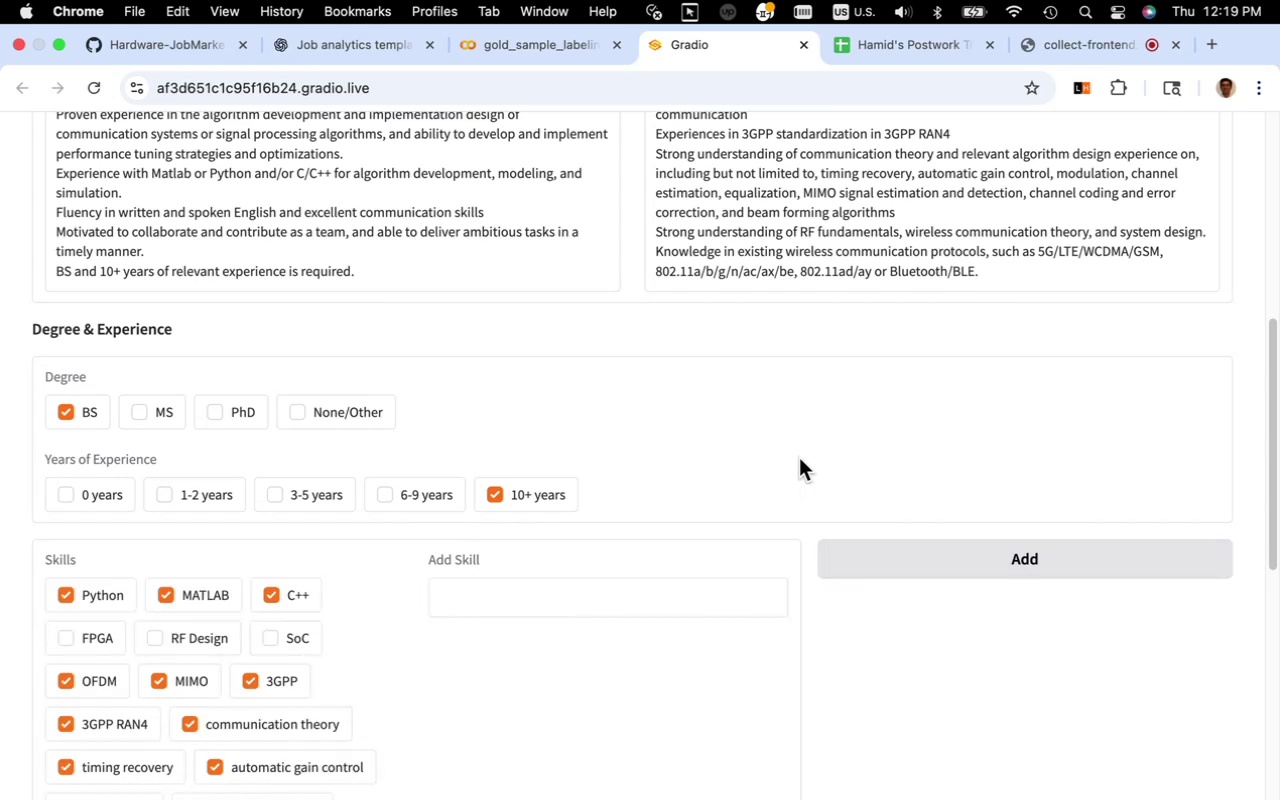 
scroll: coordinate [548, 725], scroll_direction: down, amount: 10.0
 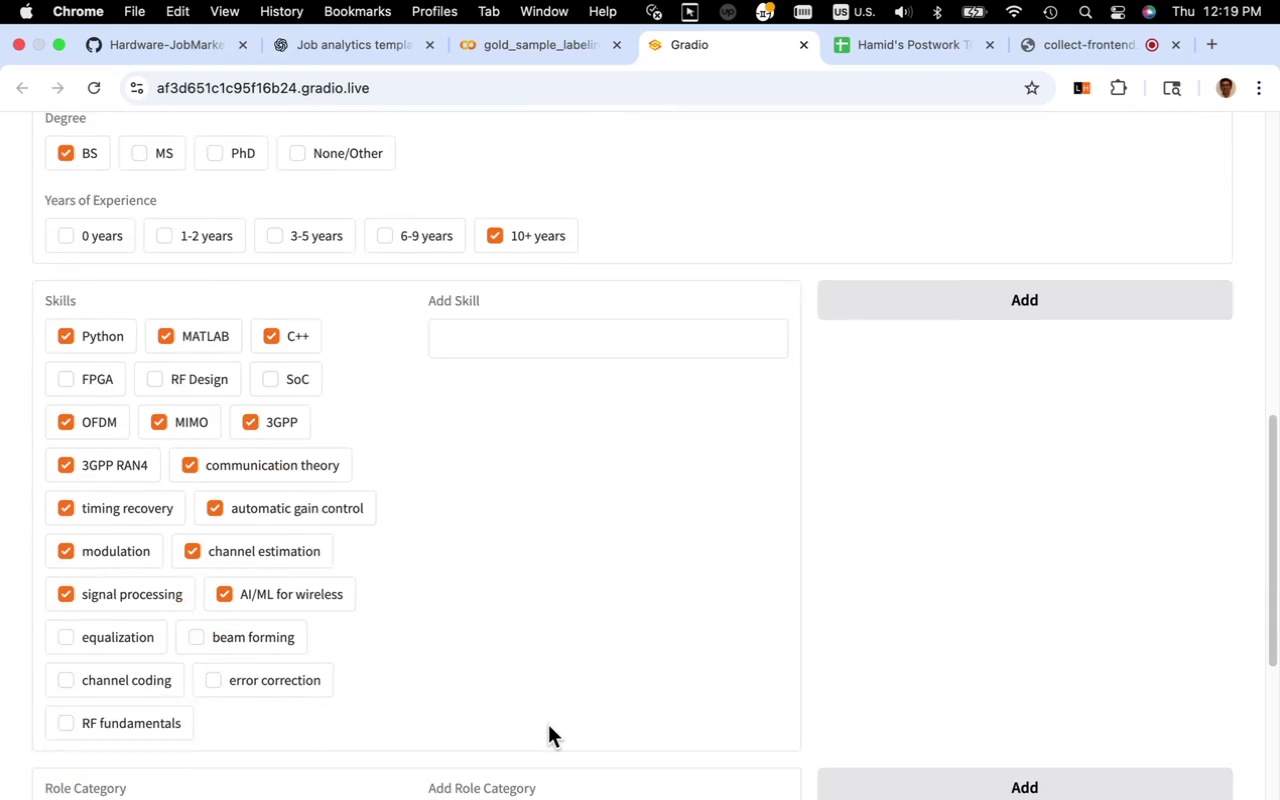 
scroll: coordinate [553, 671], scroll_direction: up, amount: 5.0
 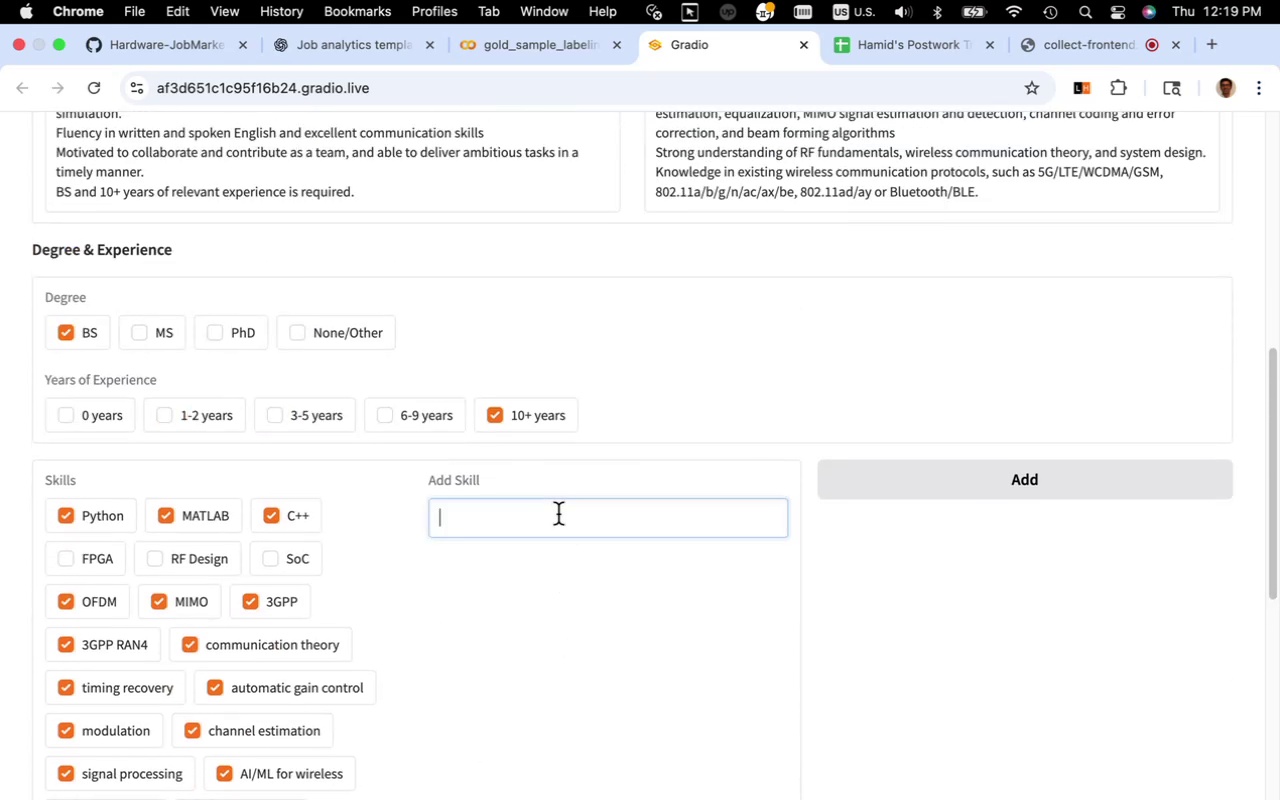 
type(5G)
 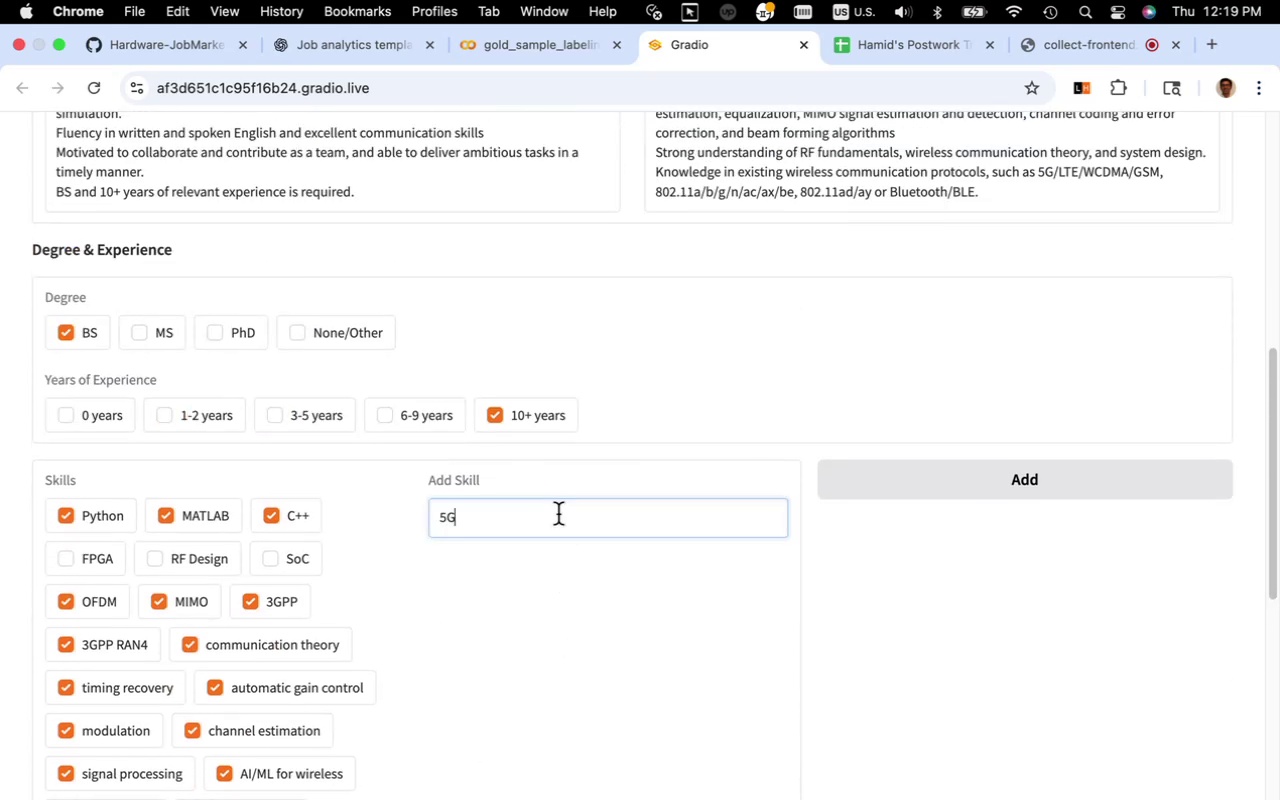 
left_click([682, 525])
 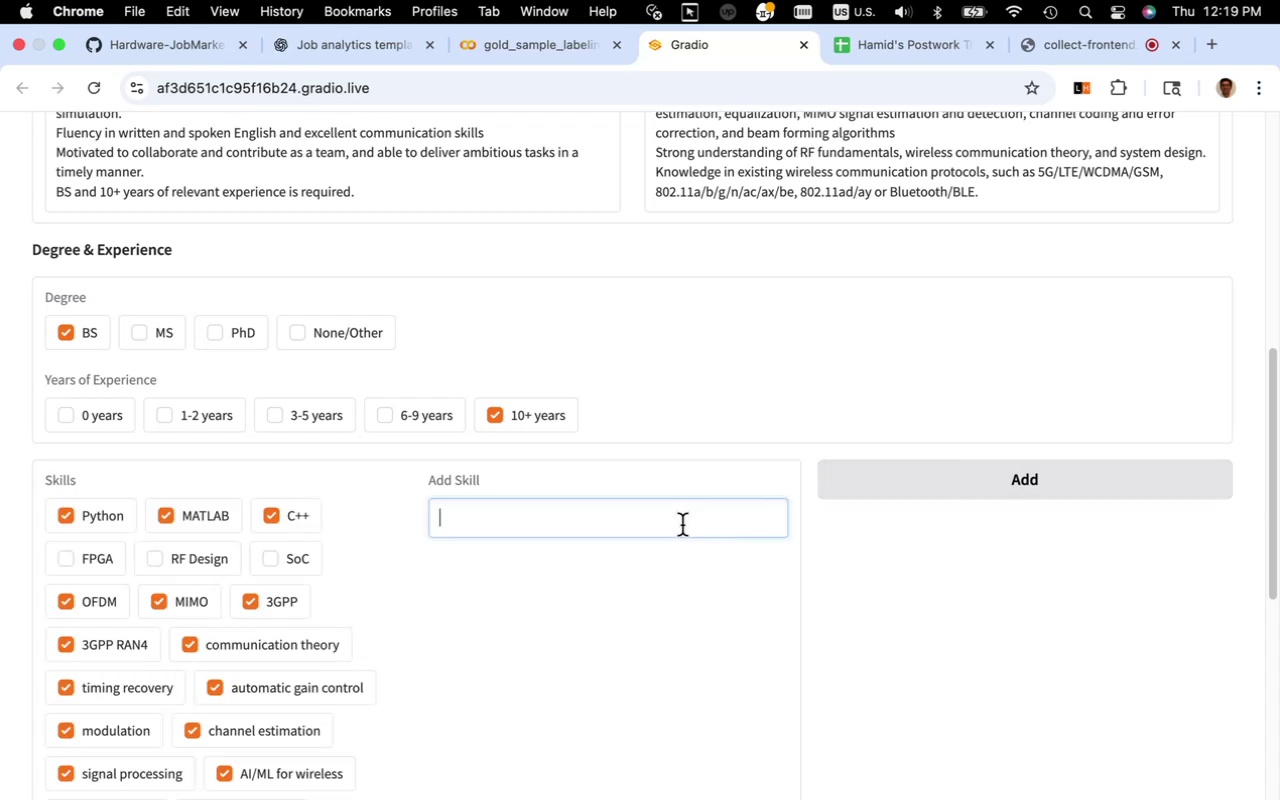 
key(6)
 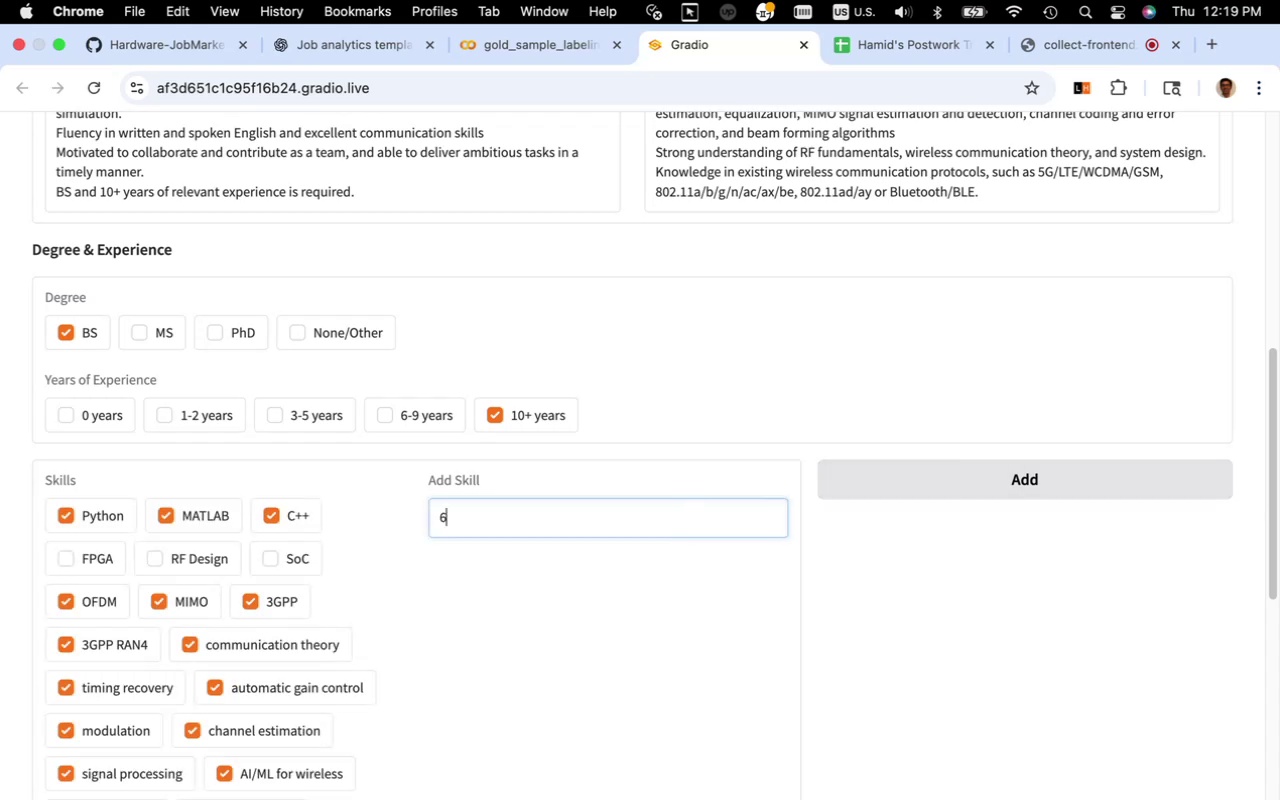 
key(Shift+ShiftLeft)
 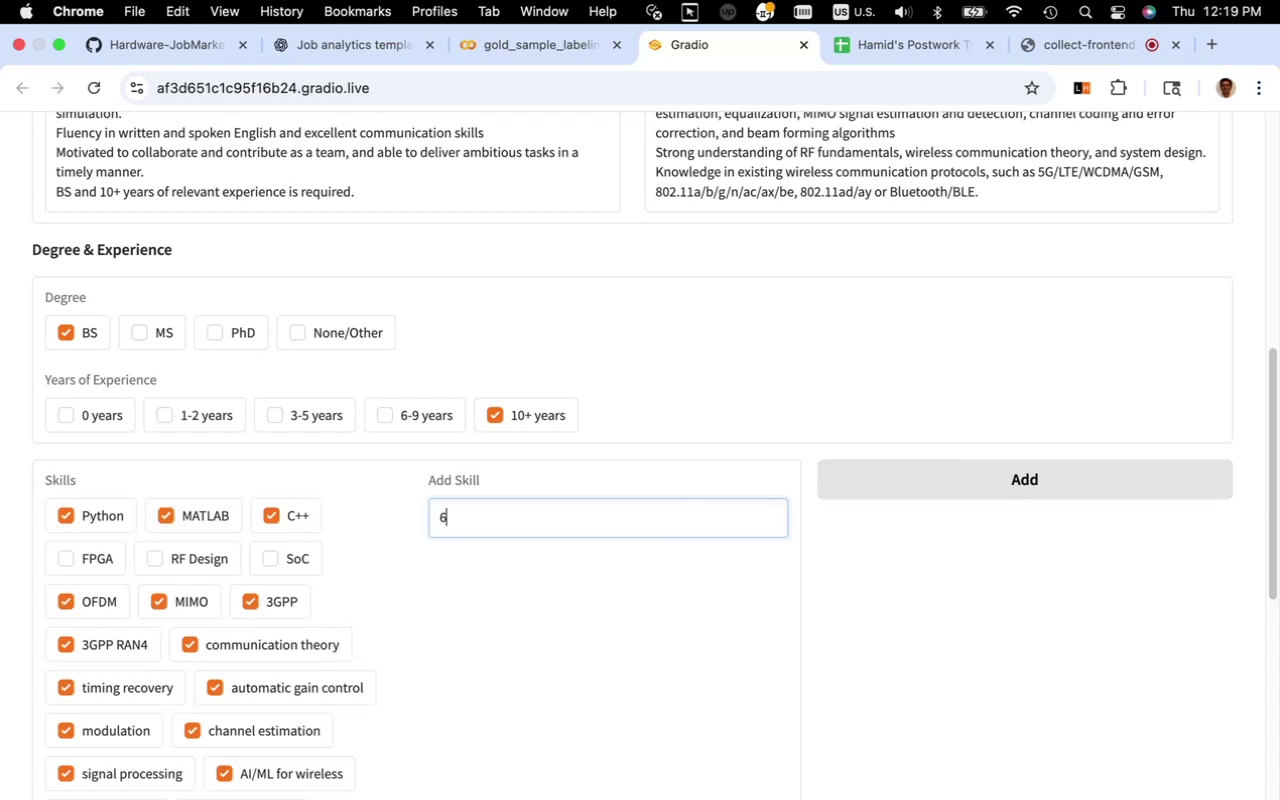 
key(Shift+G)
 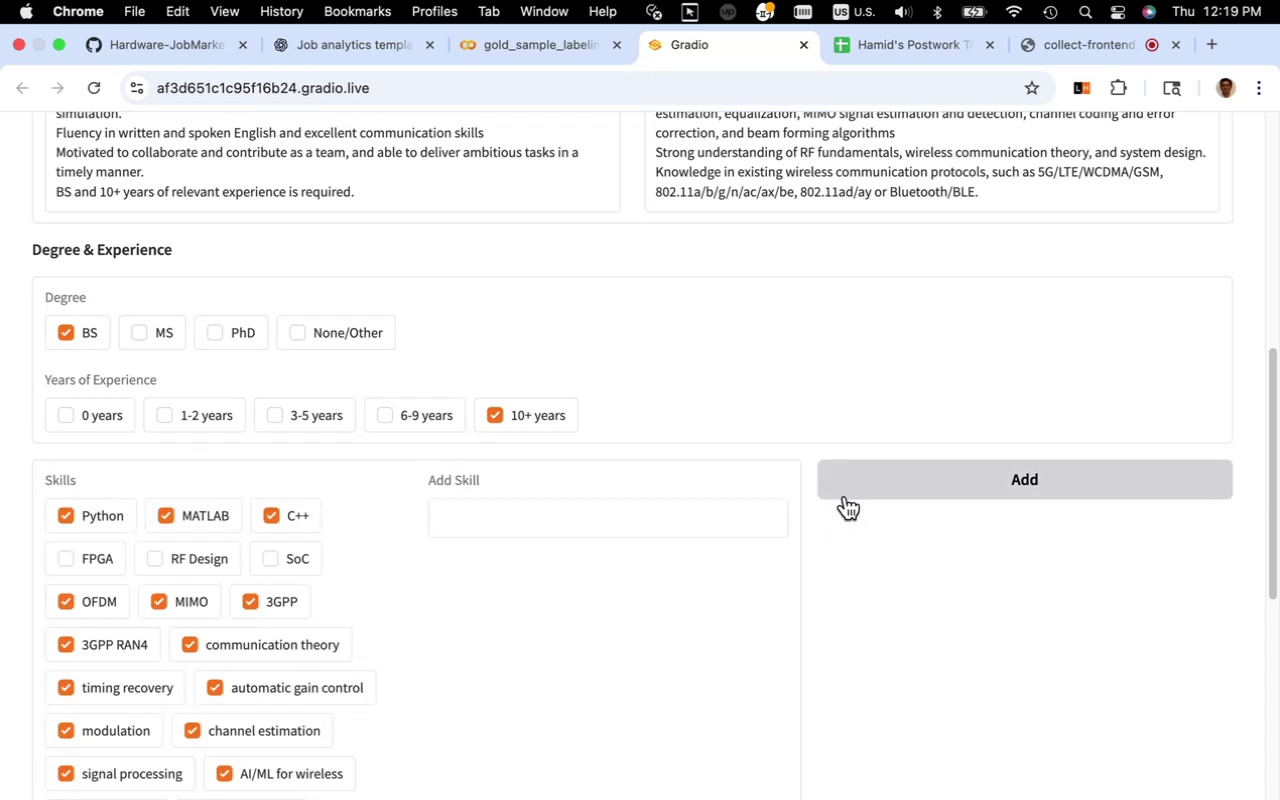 
type(LTE)
 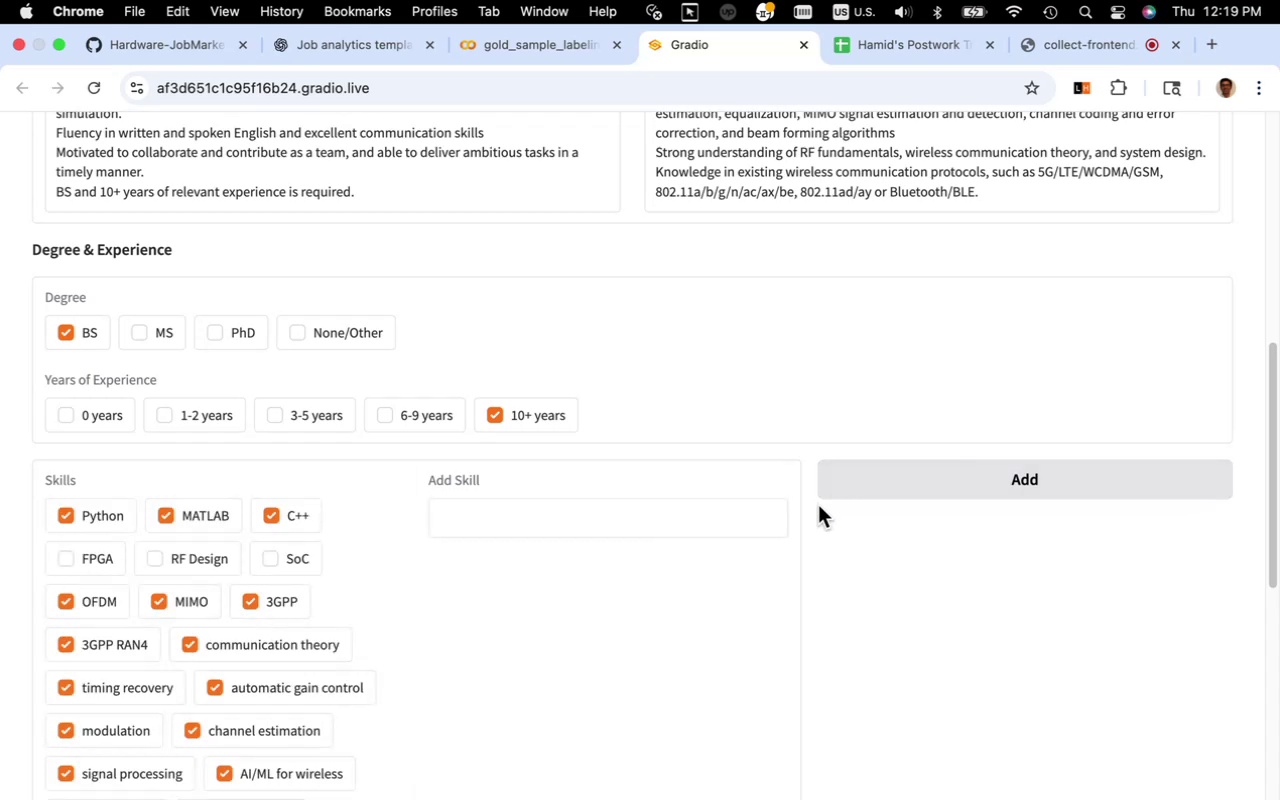 
left_click([670, 505])
 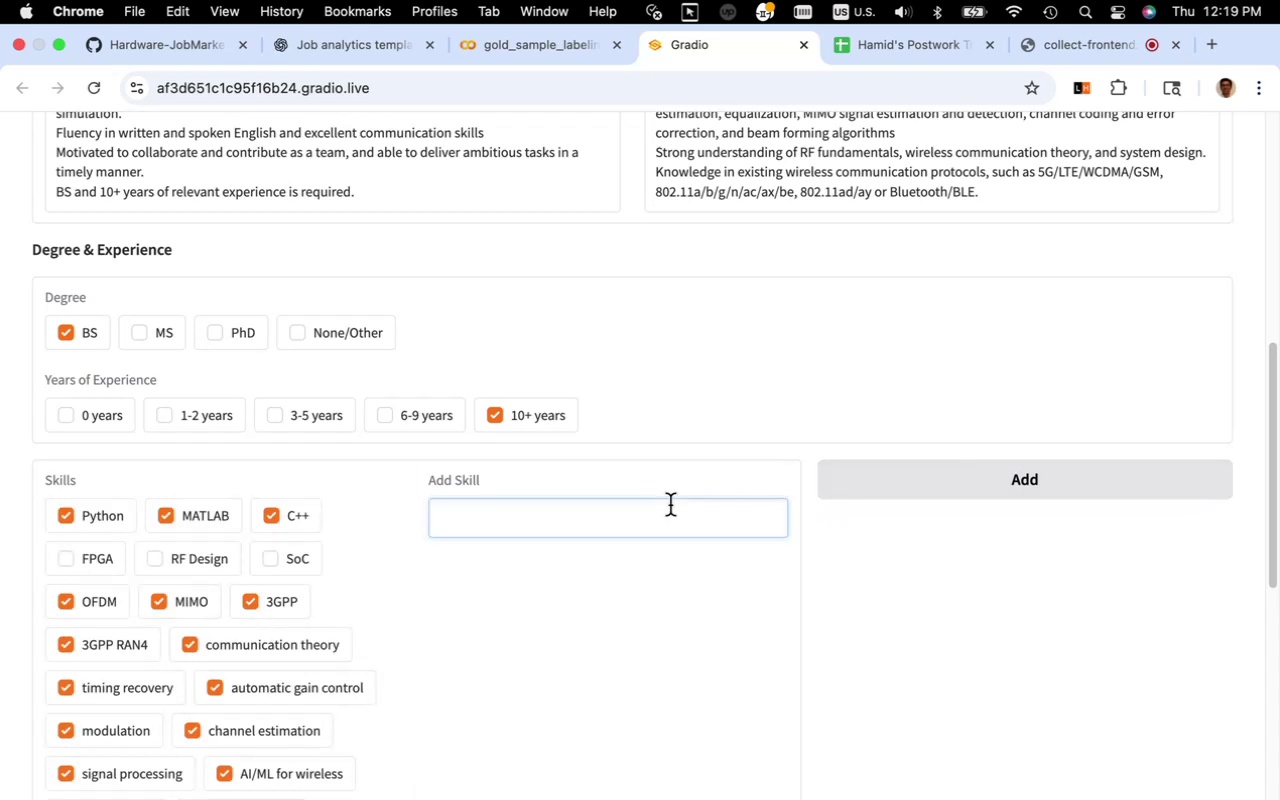 
type(WCDMA)
 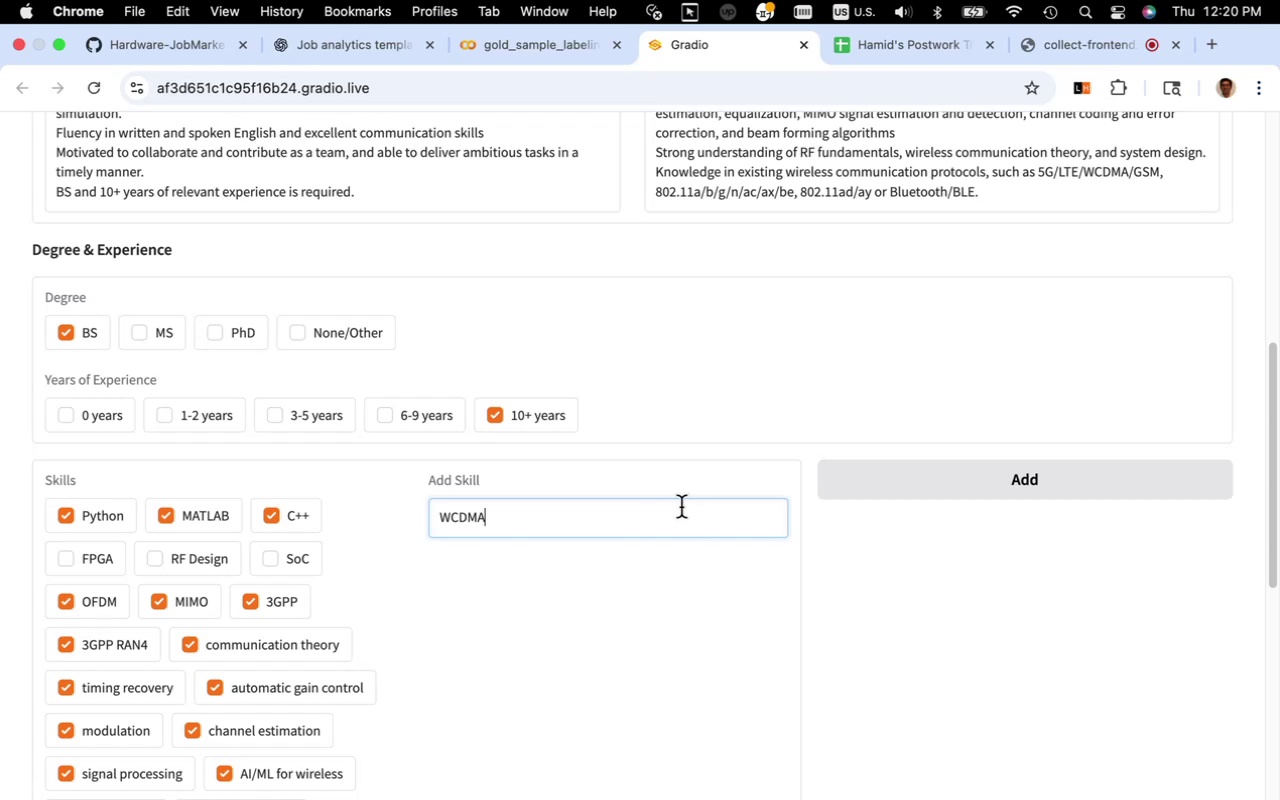 
wait(5.82)
 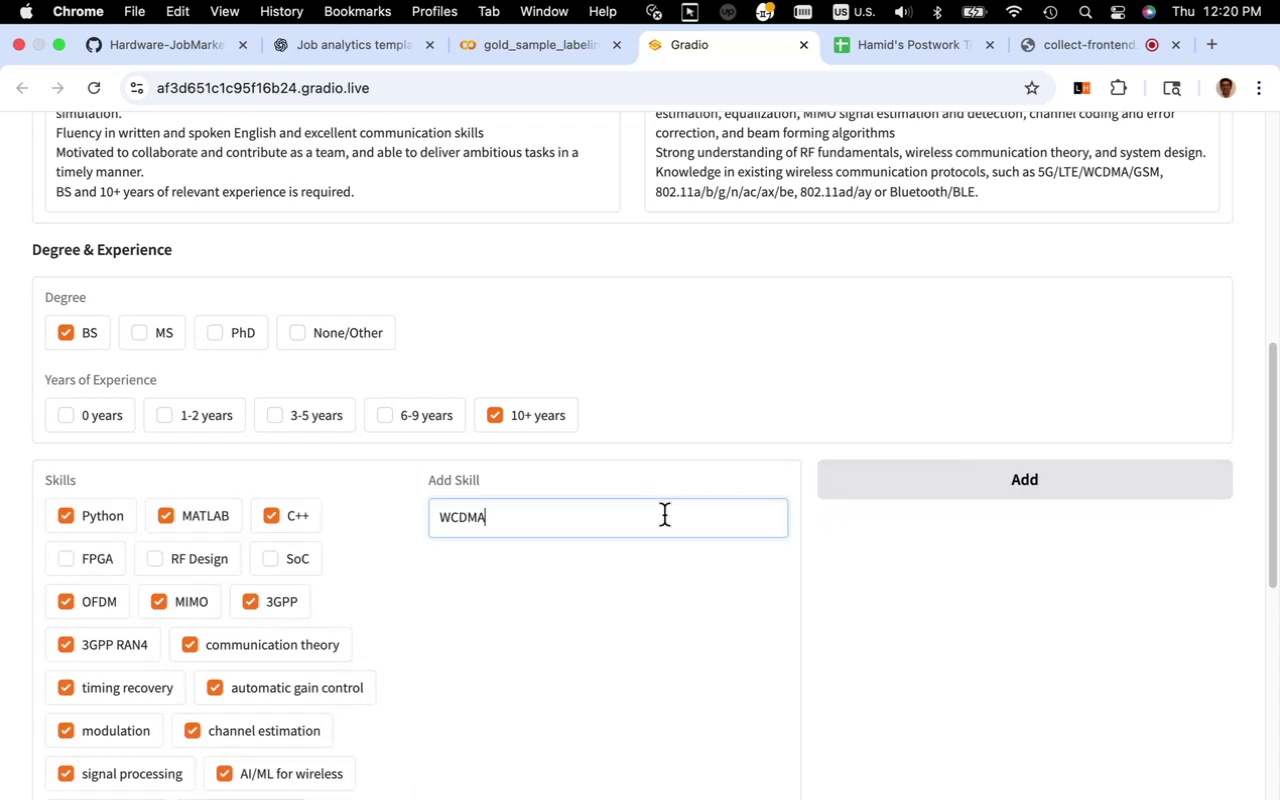 
left_click([887, 487])
 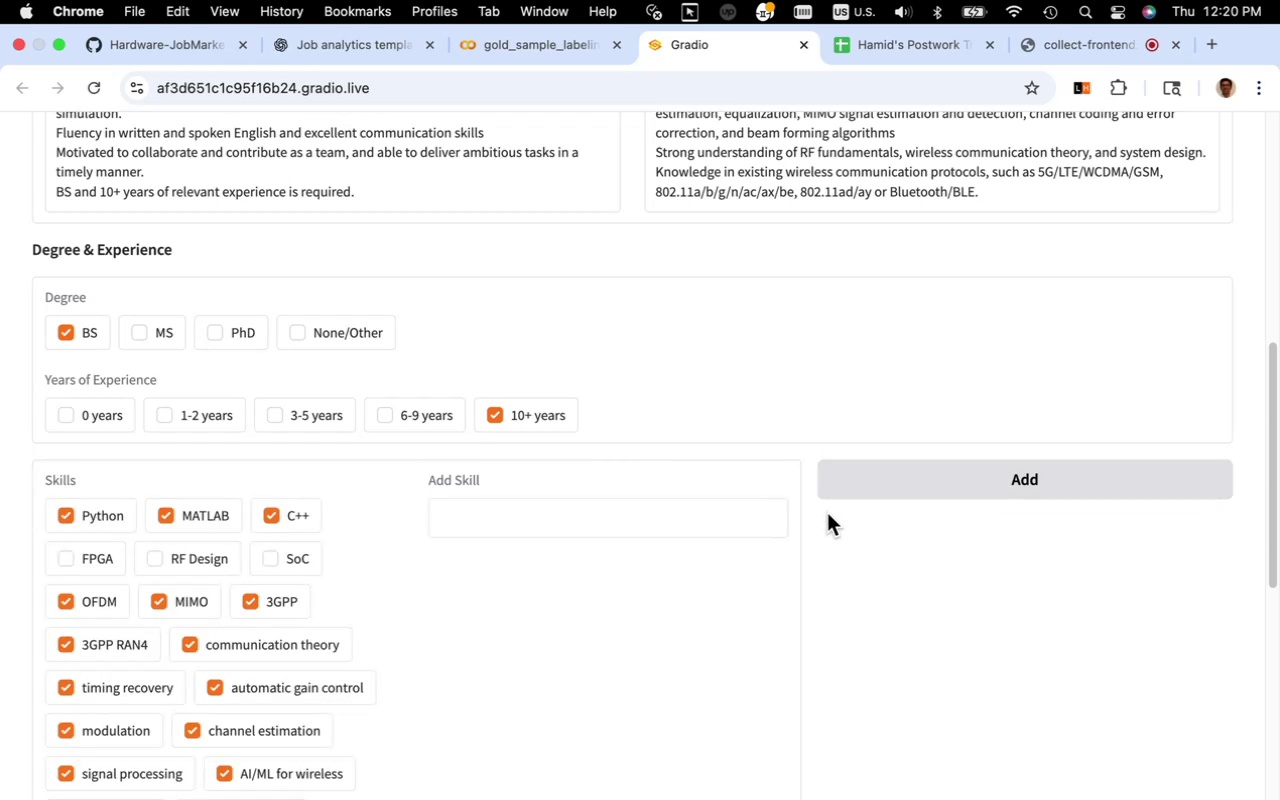 
left_click([705, 519])
 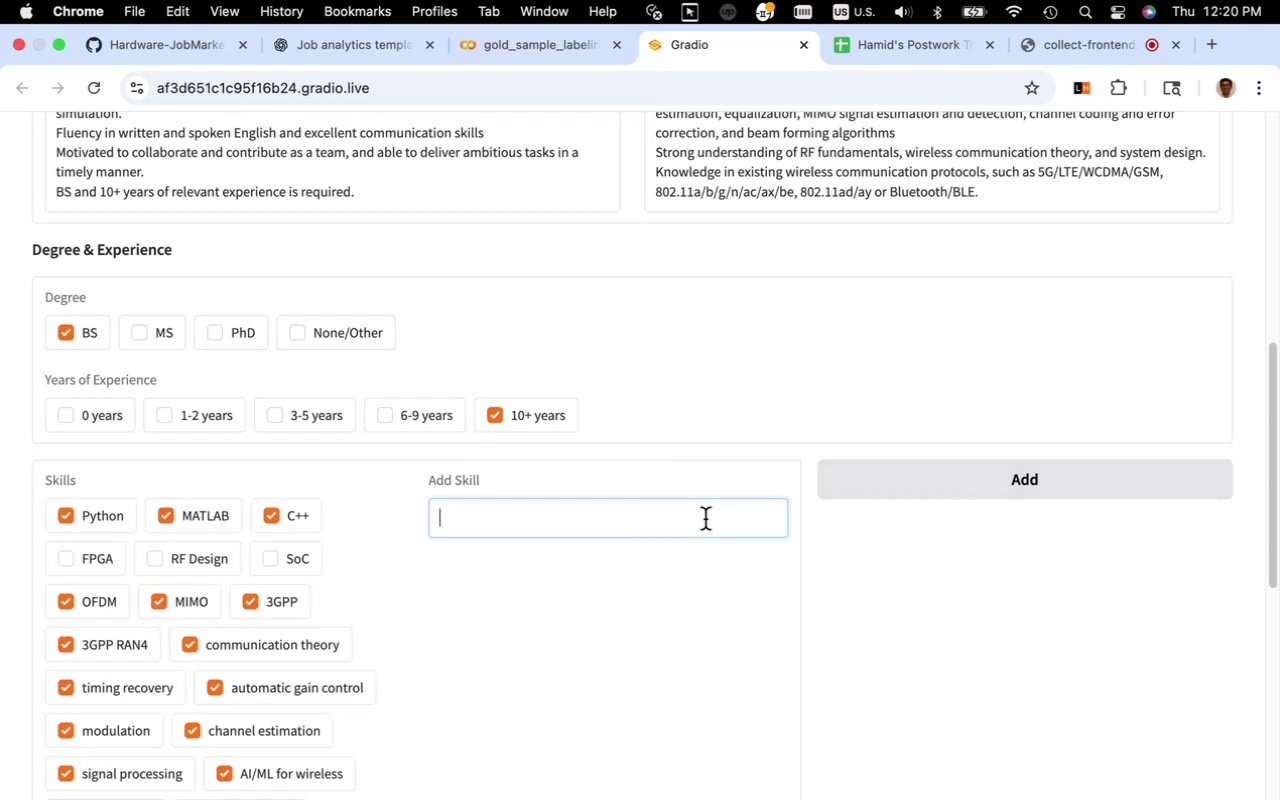 
type(GSM)
 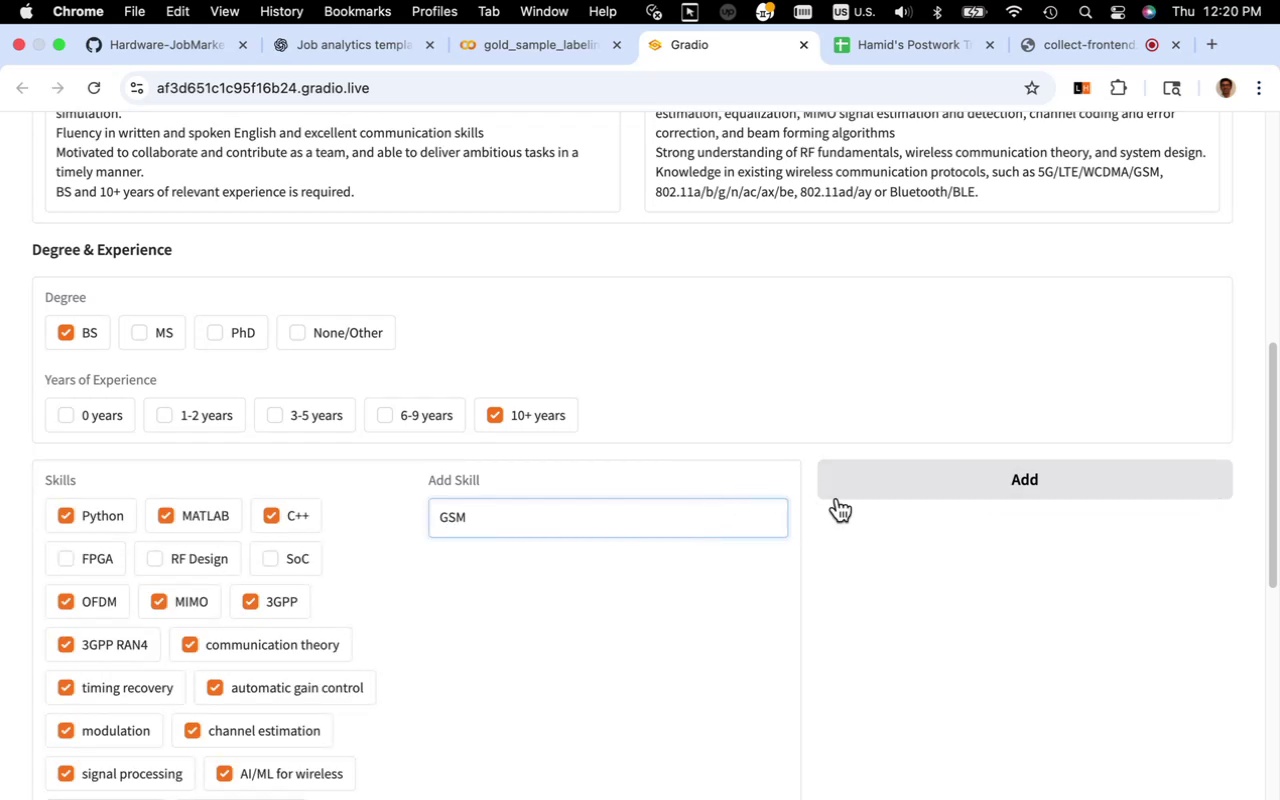 
left_click([859, 490])
 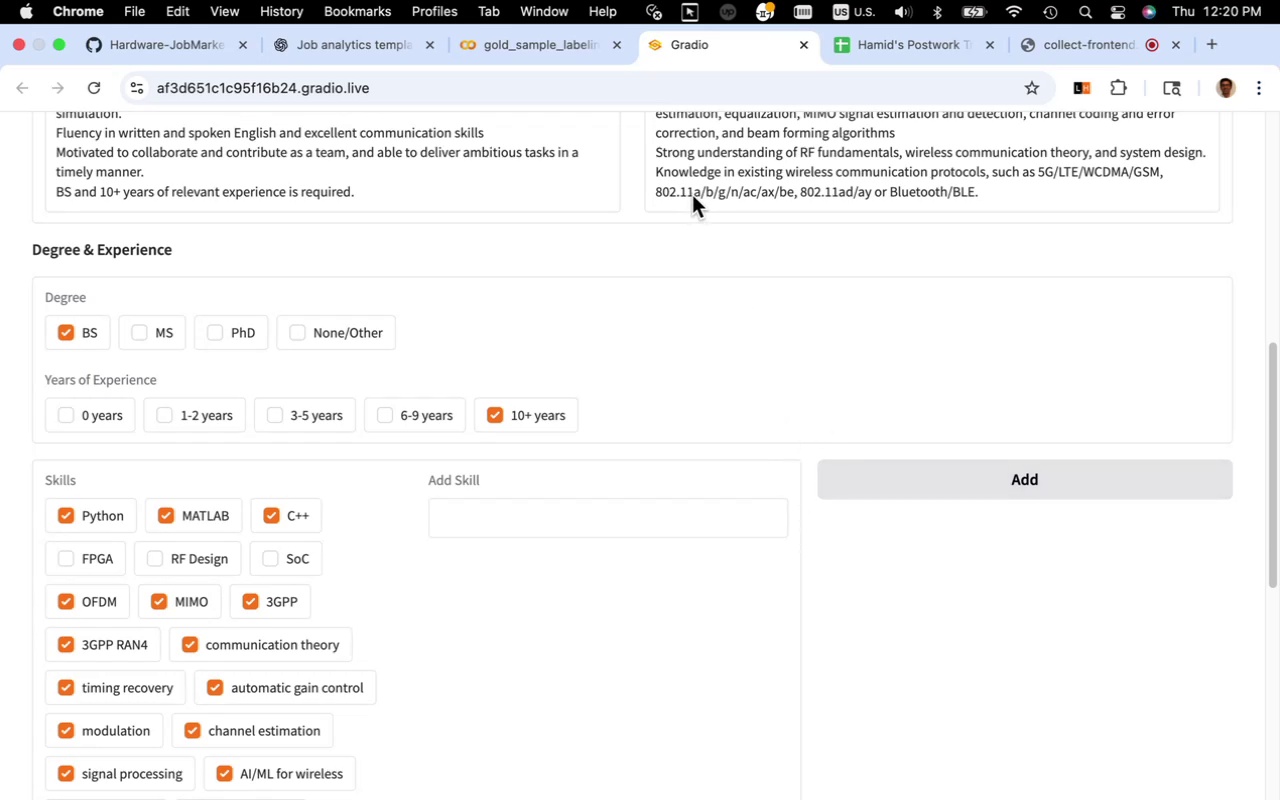 
wait(7.56)
 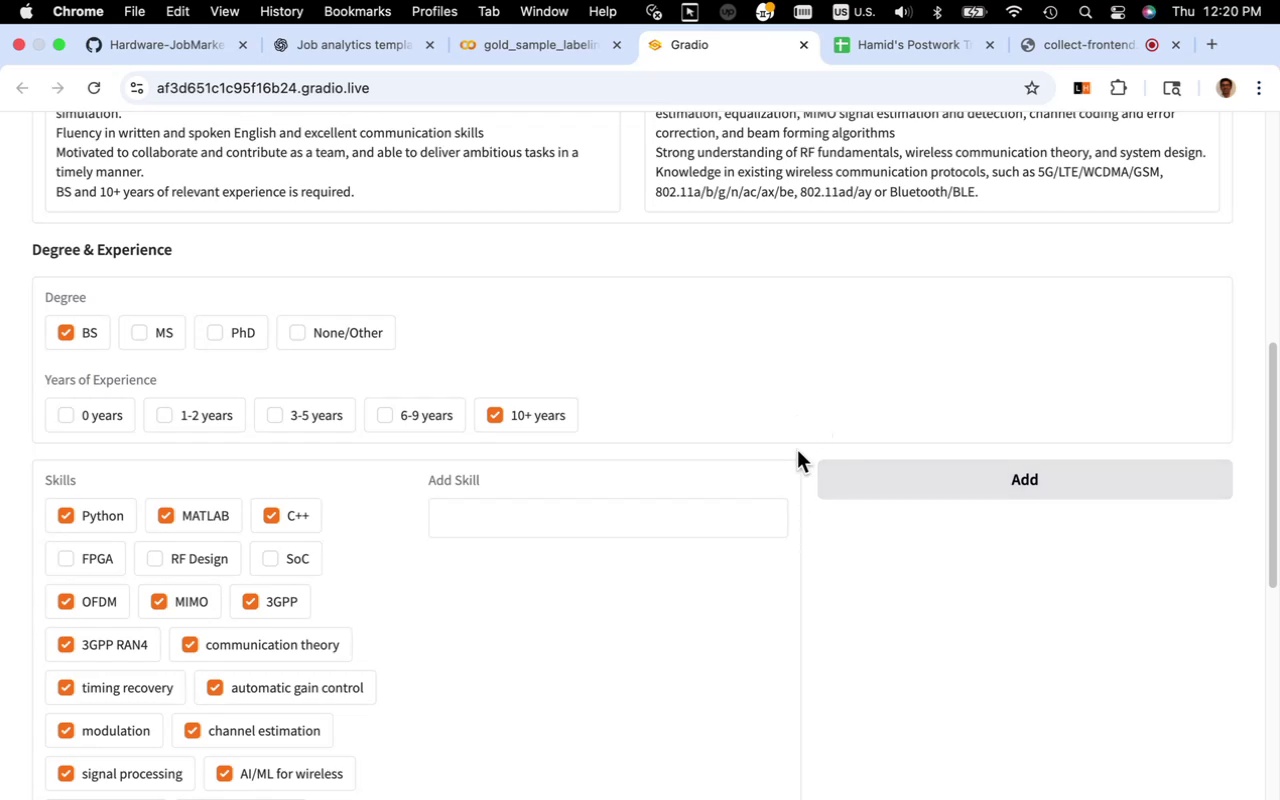 
type(802.11)
 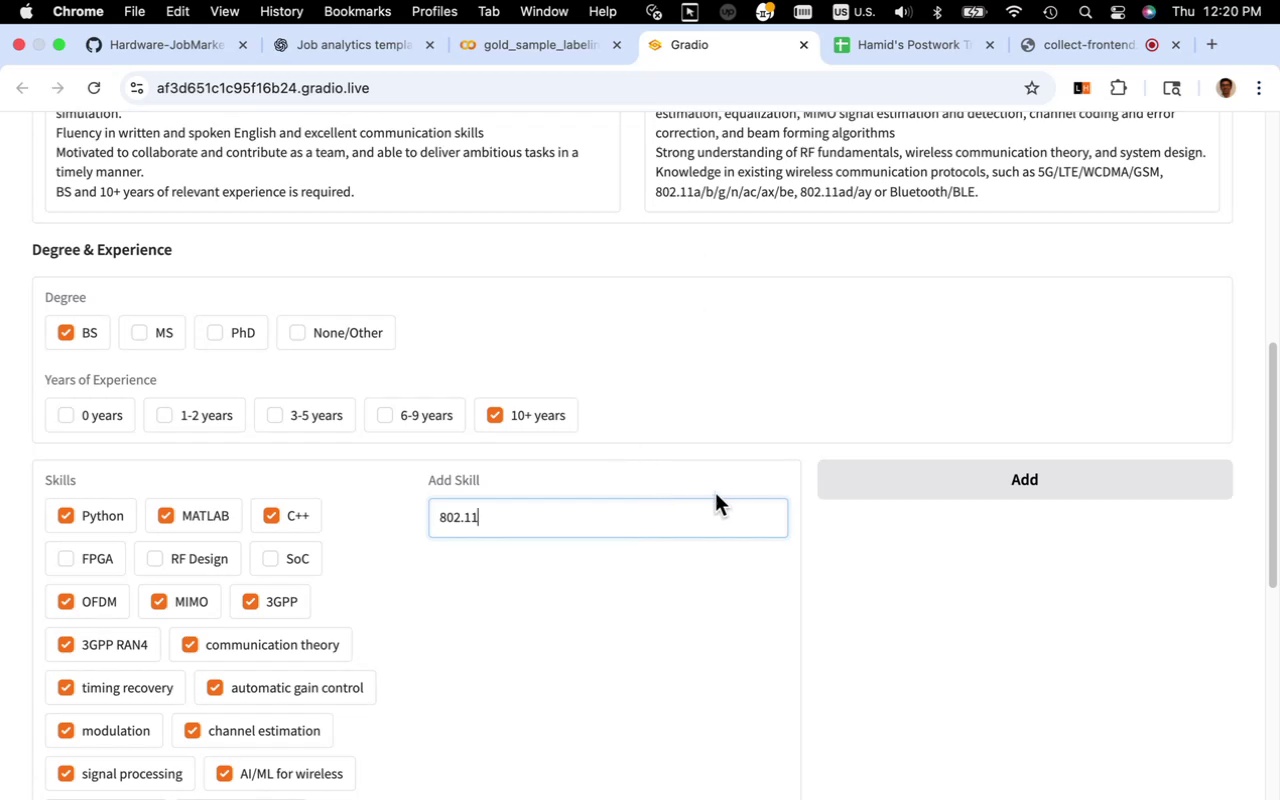 
wait(7.72)
 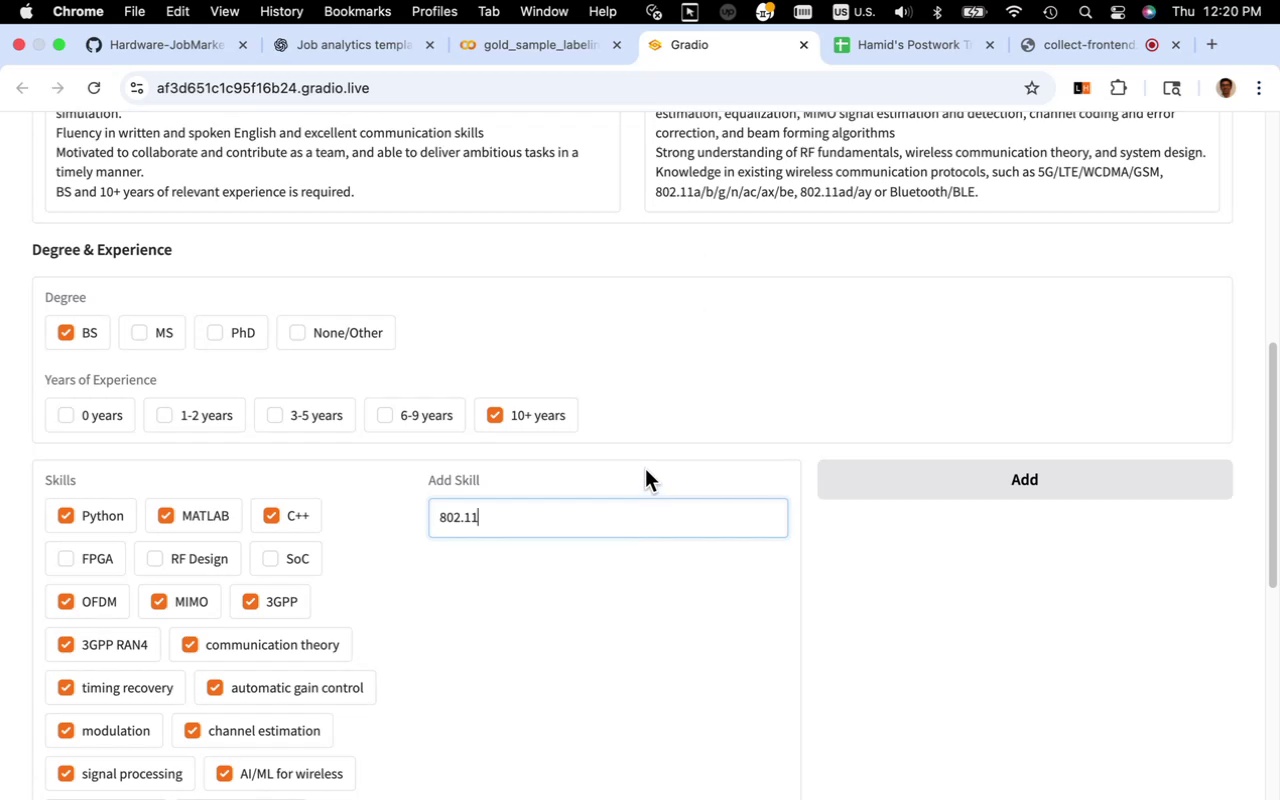 
left_click([881, 483])
 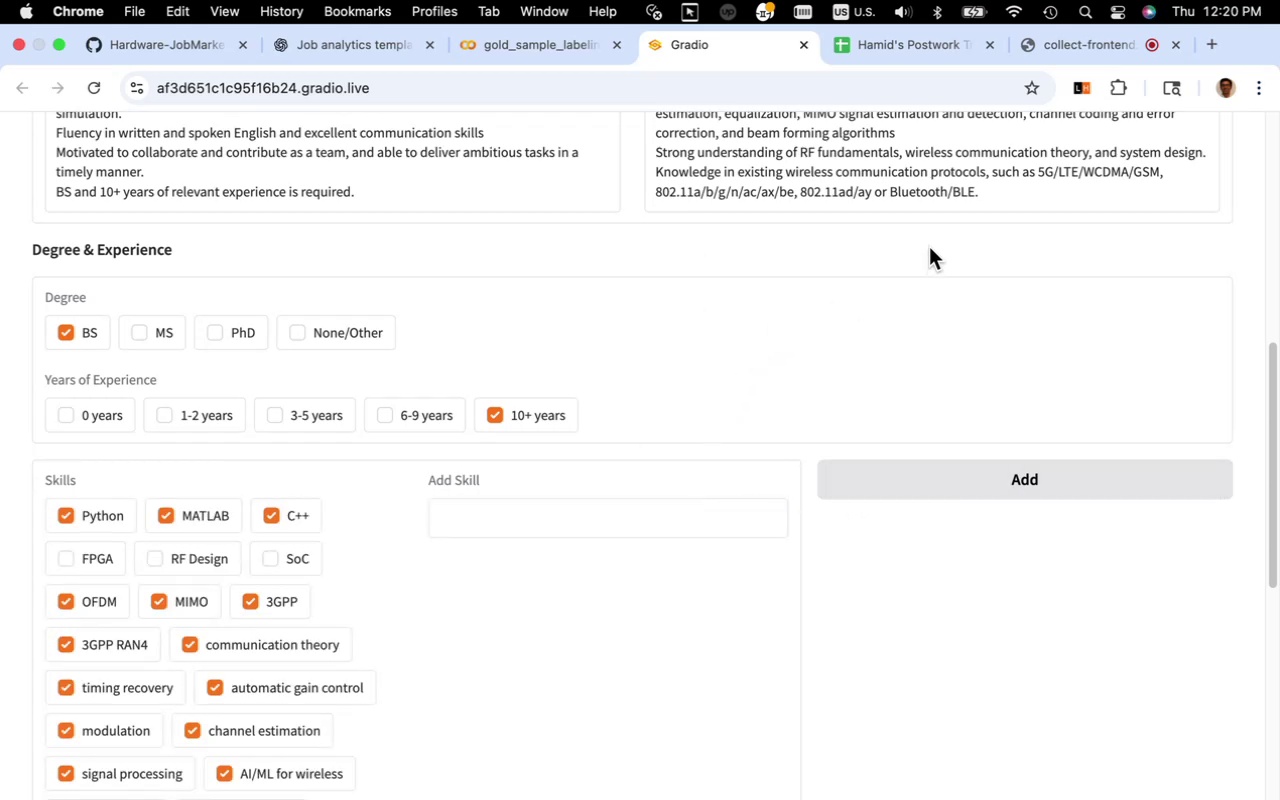 
wait(5.11)
 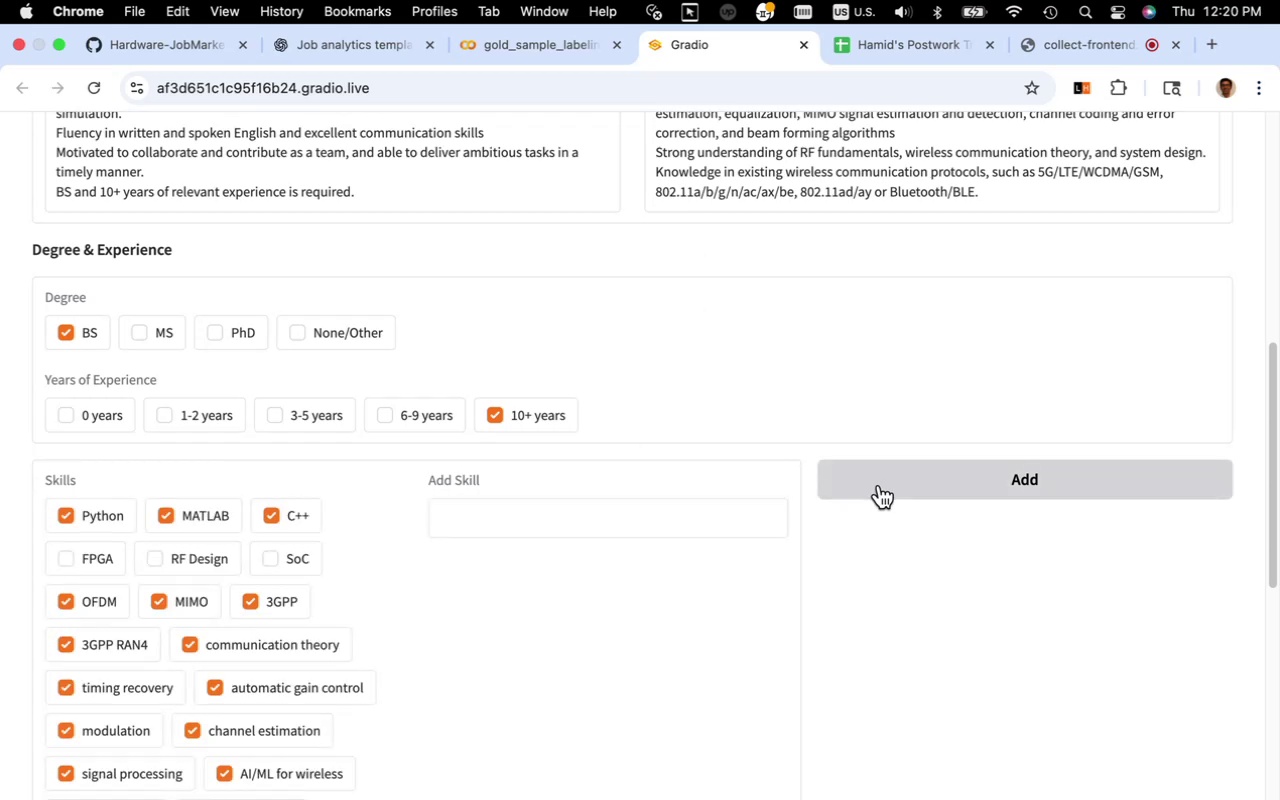 
left_click([658, 517])
 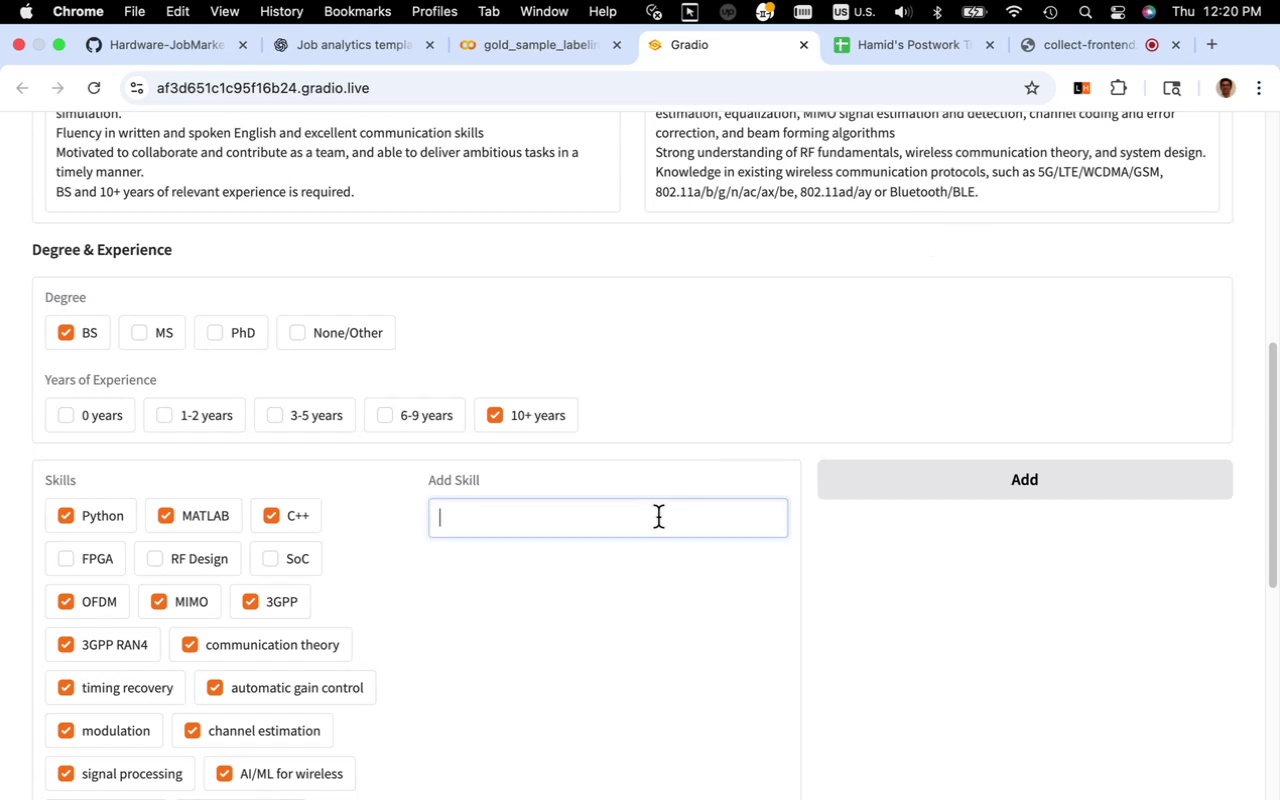 
type(Bluetooth/BLE)
 